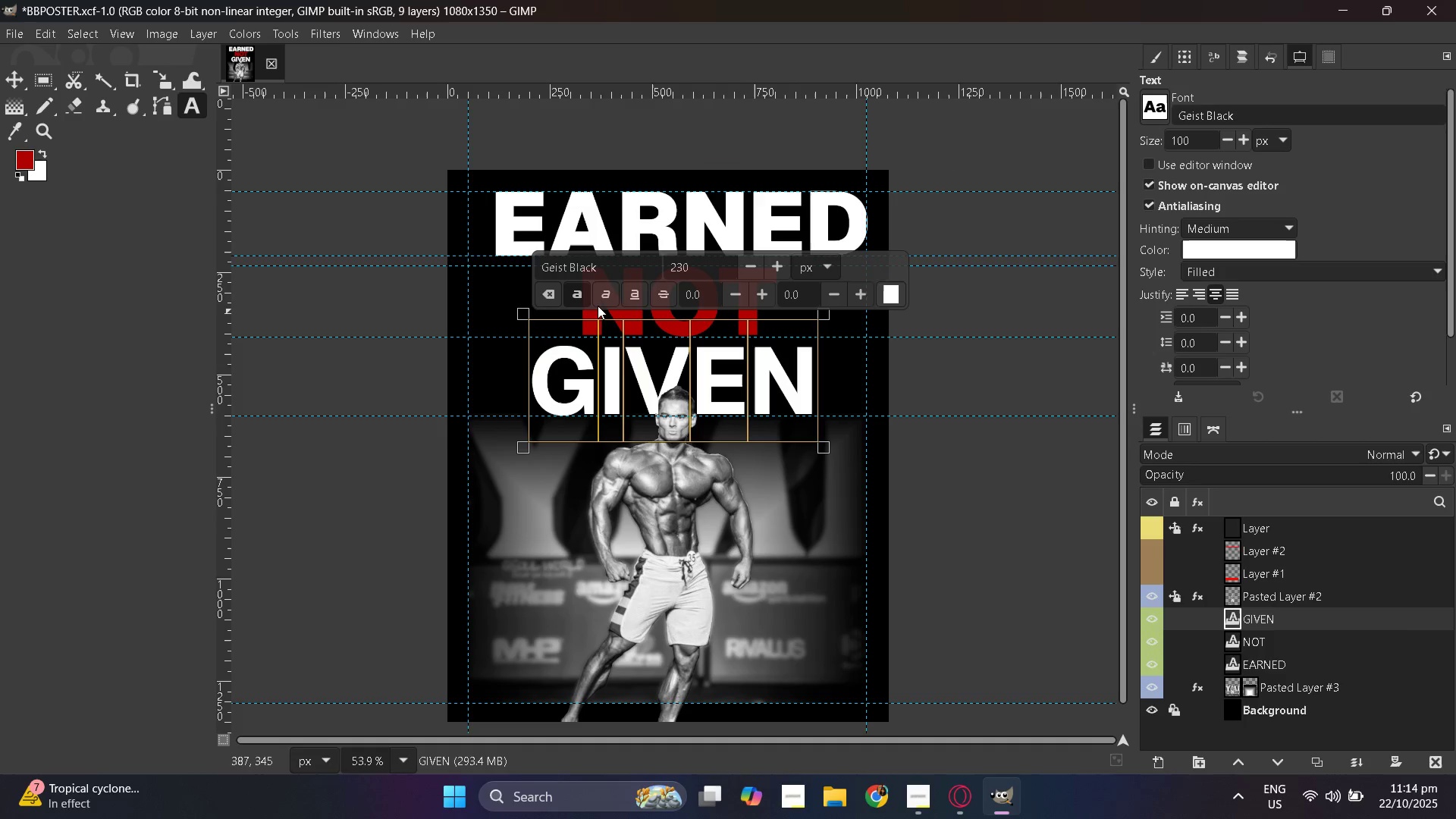 
left_click([576, 292])
 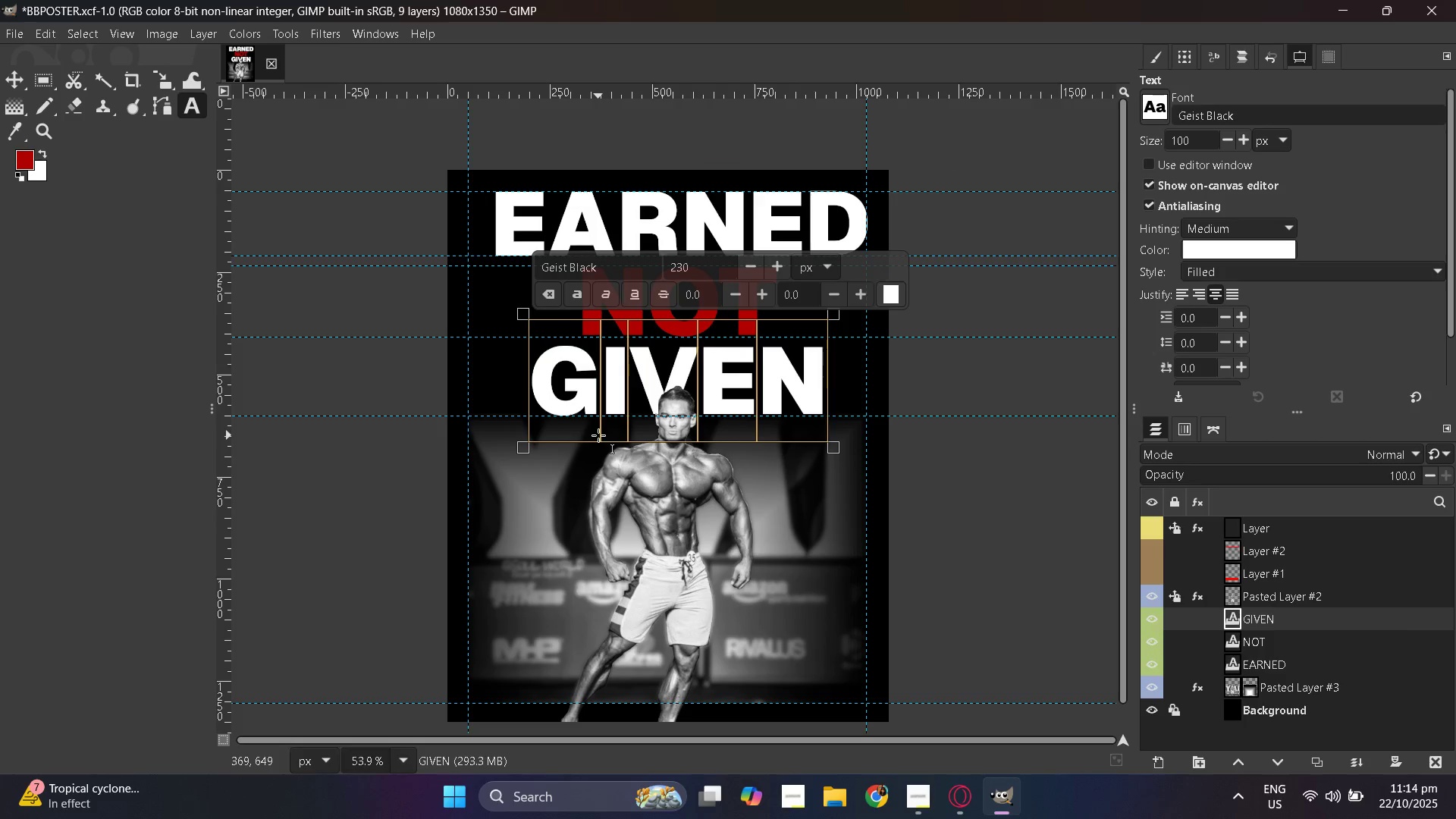 
hold_key(key=ControlLeft, duration=0.36)
scroll: coordinate [602, 435], scroll_direction: up, amount: 3.0
 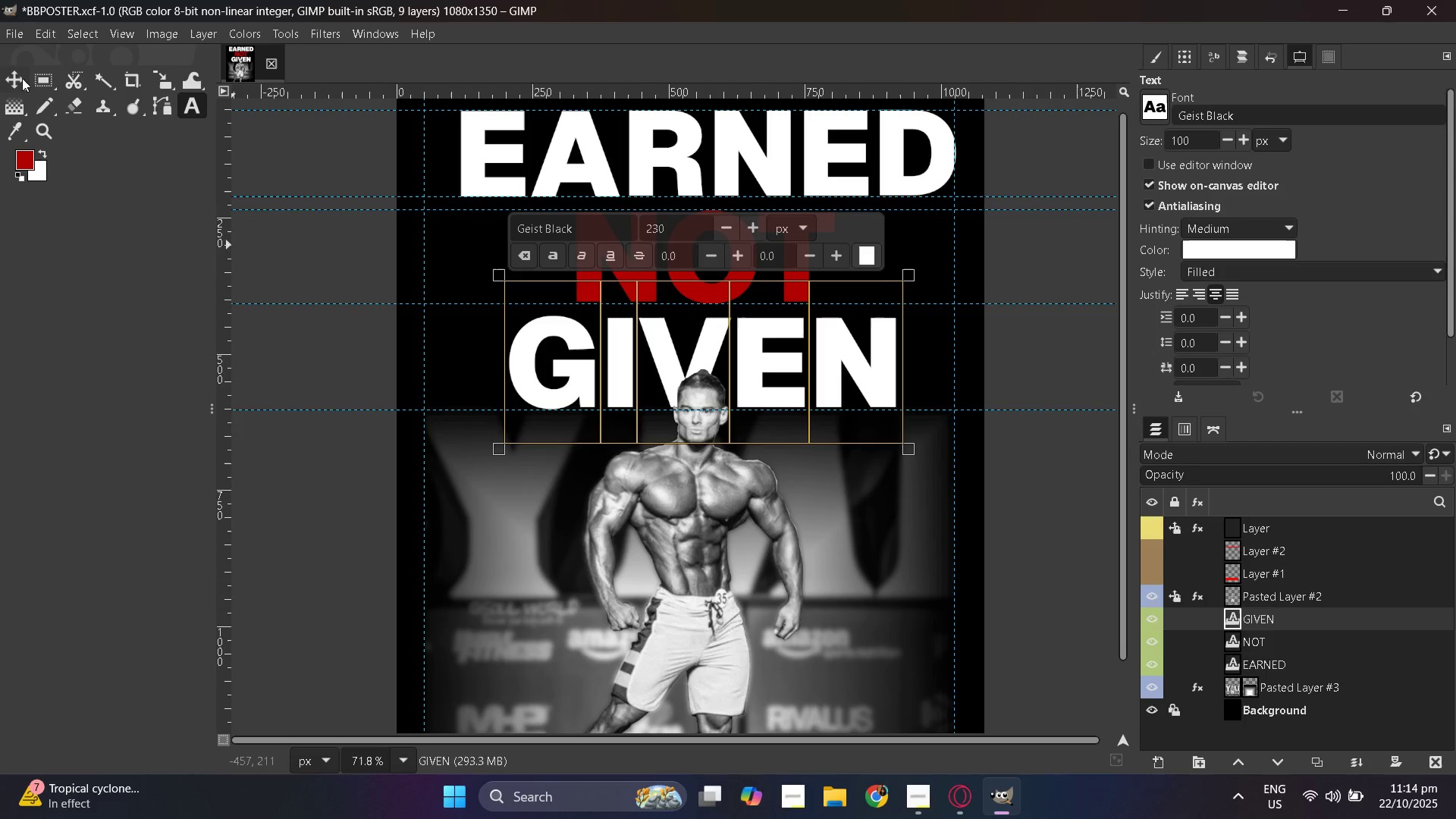 
left_click([14, 77])
 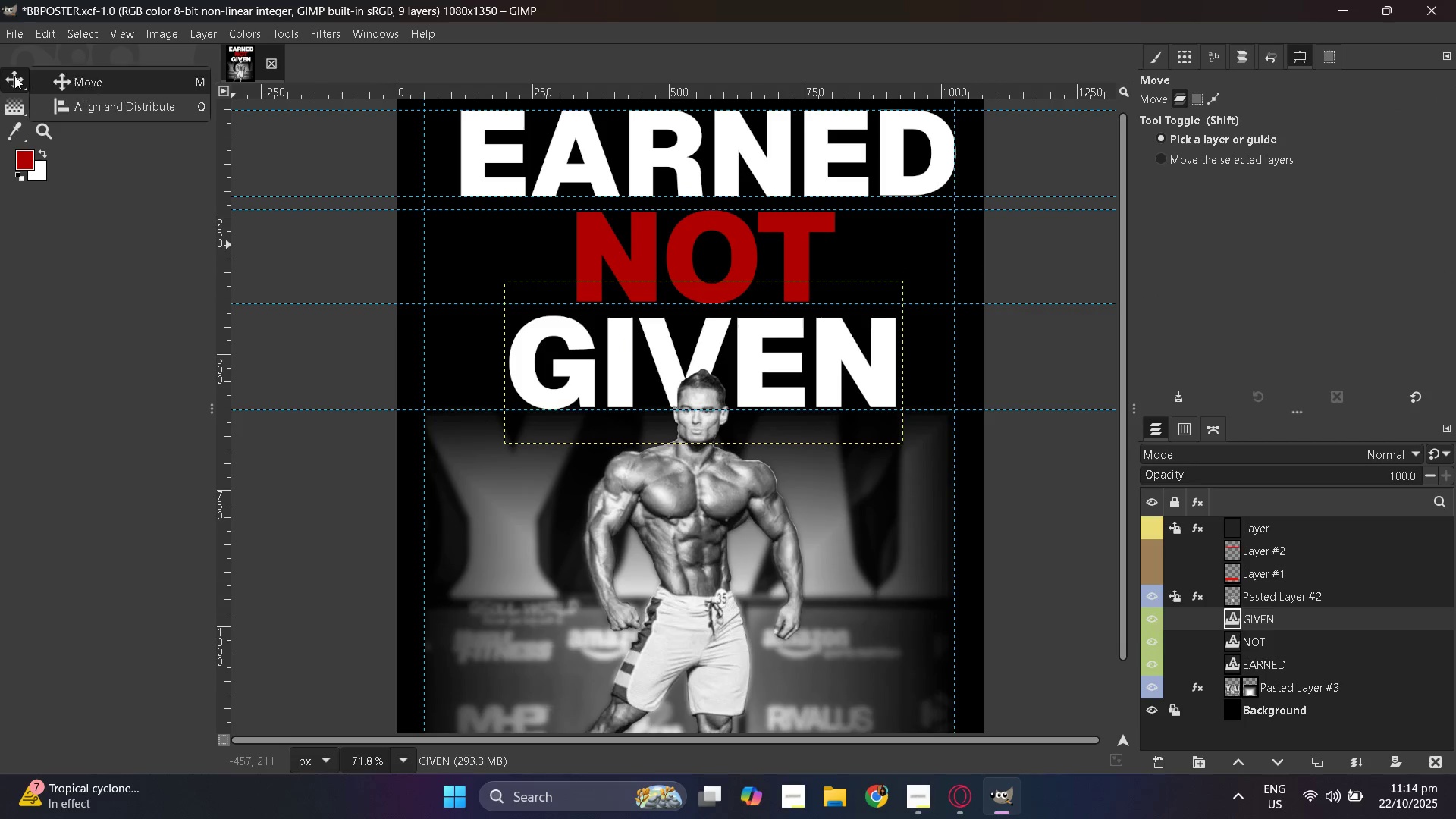 
right_click([14, 76])
 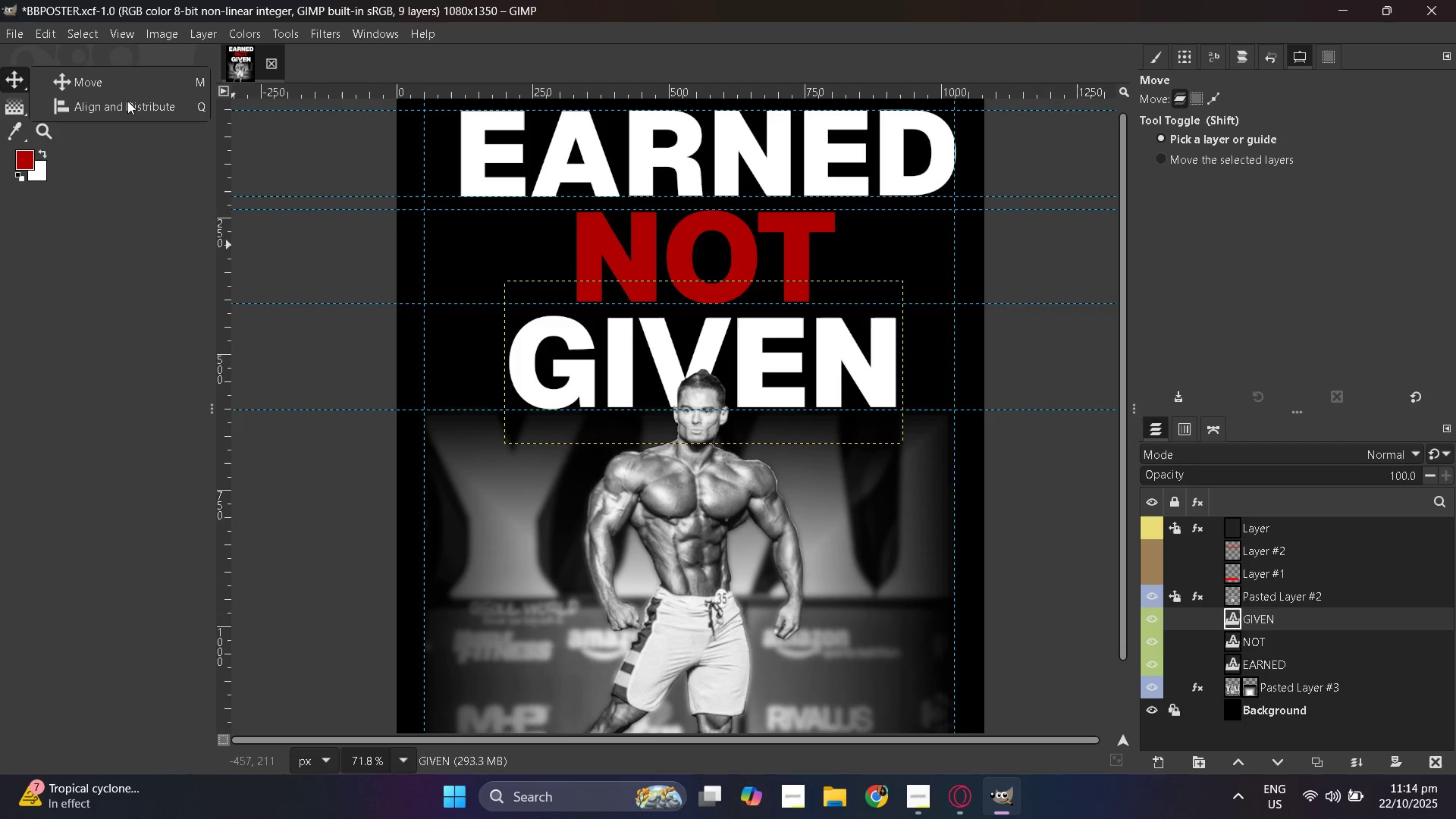 
left_click([121, 105])
 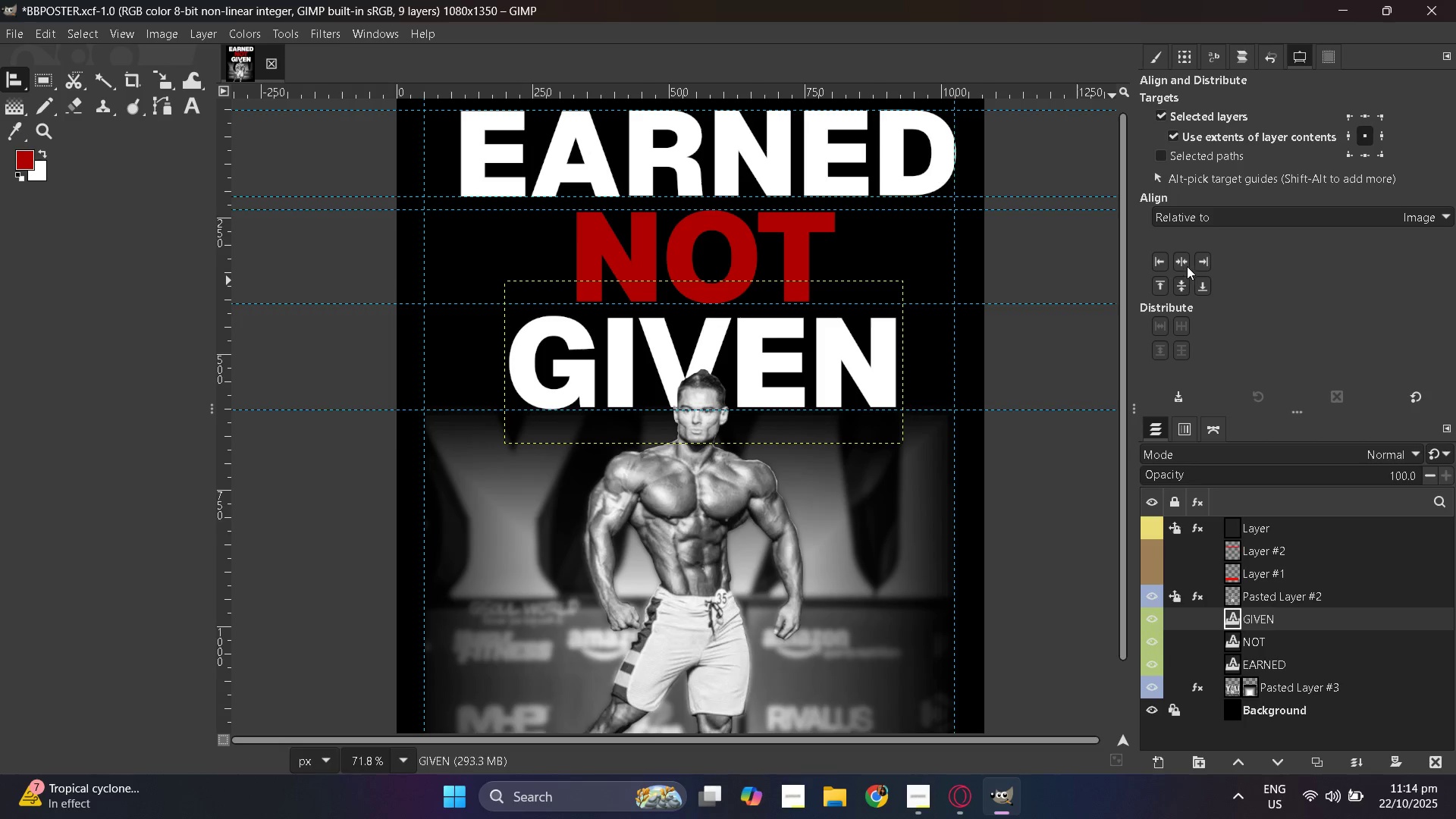 
left_click([1182, 265])
 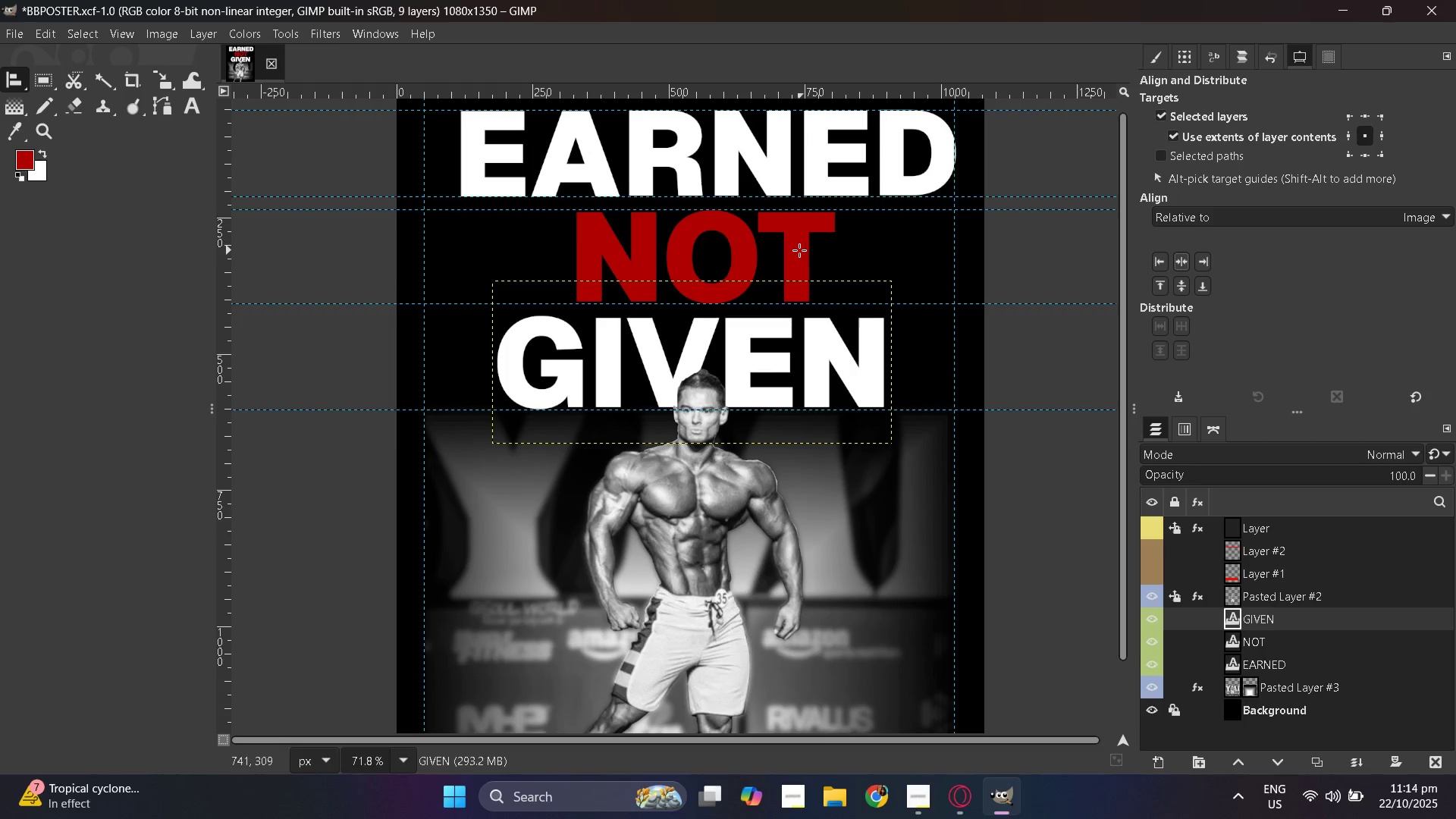 
left_click([799, 250])
 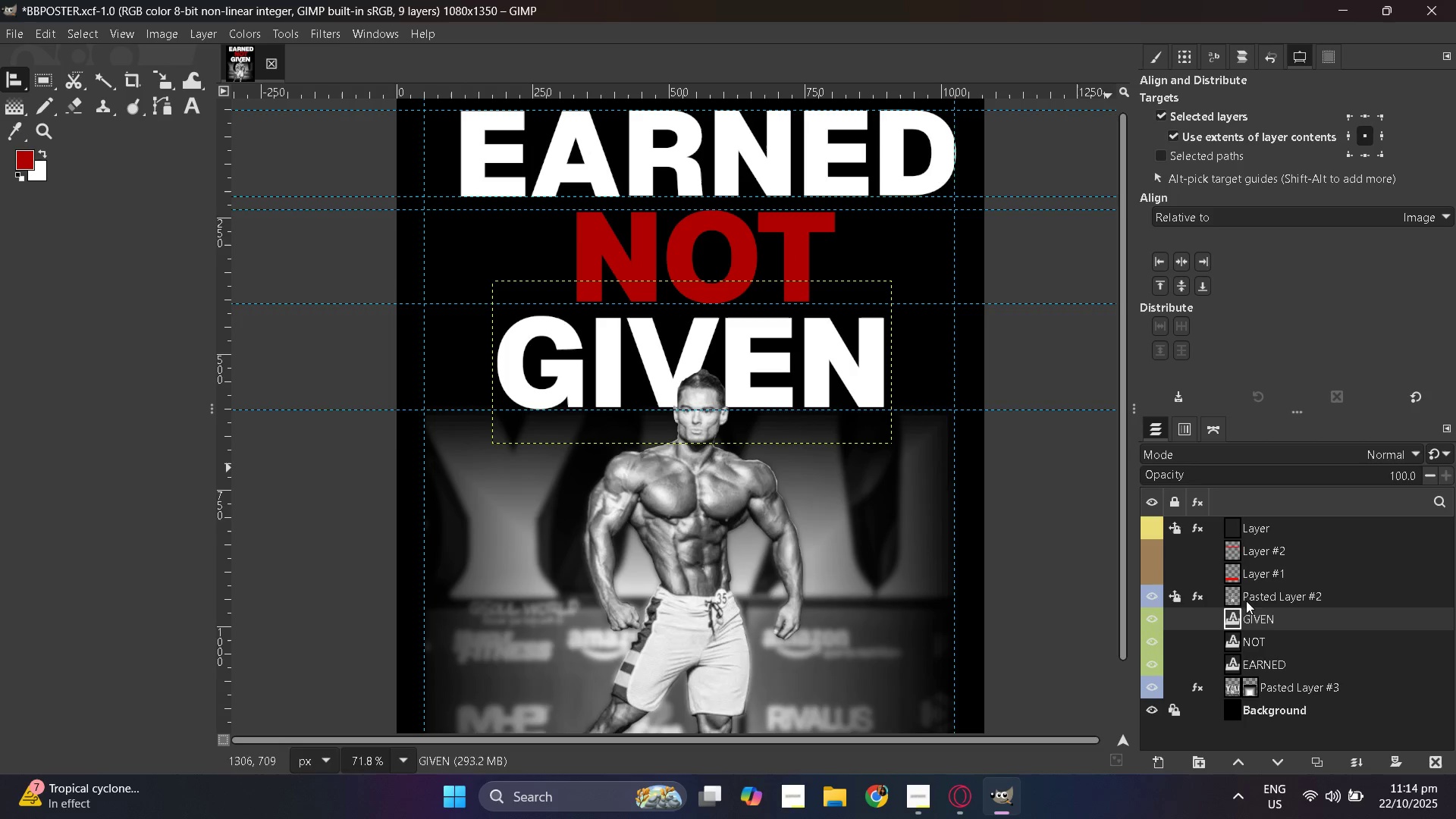 
left_click([1236, 638])
 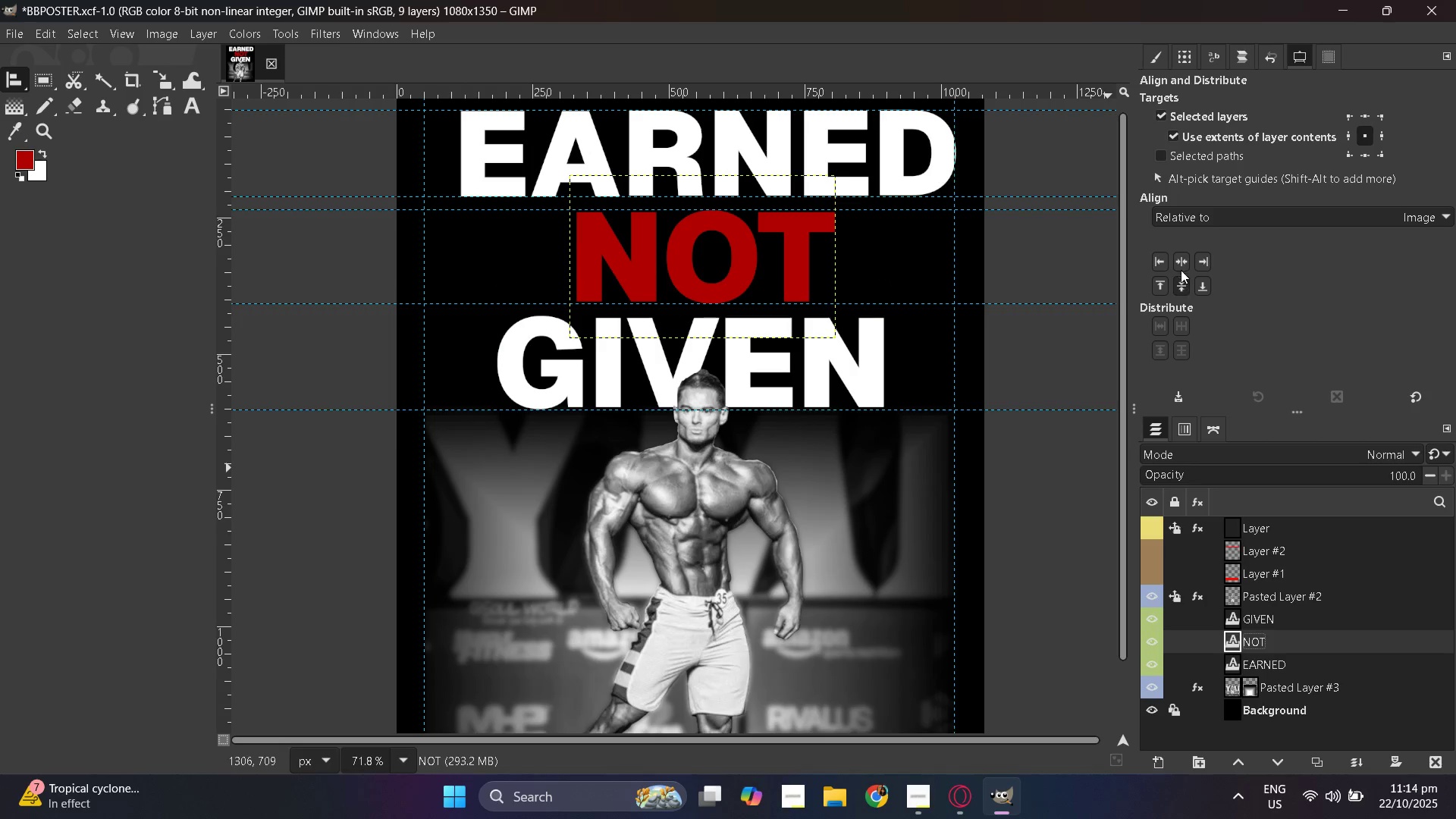 
left_click([1181, 265])
 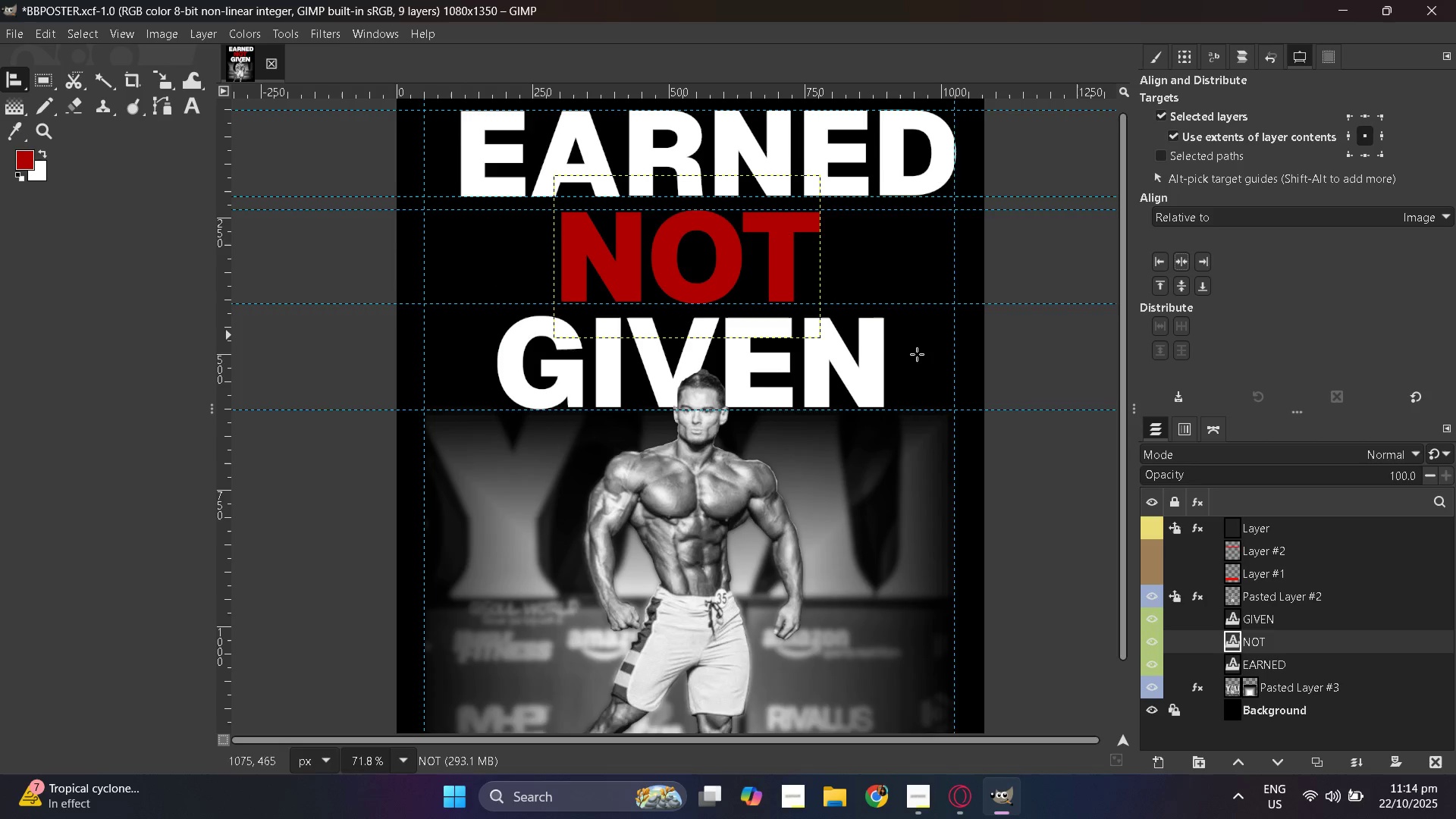 
scroll: coordinate [891, 369], scroll_direction: up, amount: 3.0
 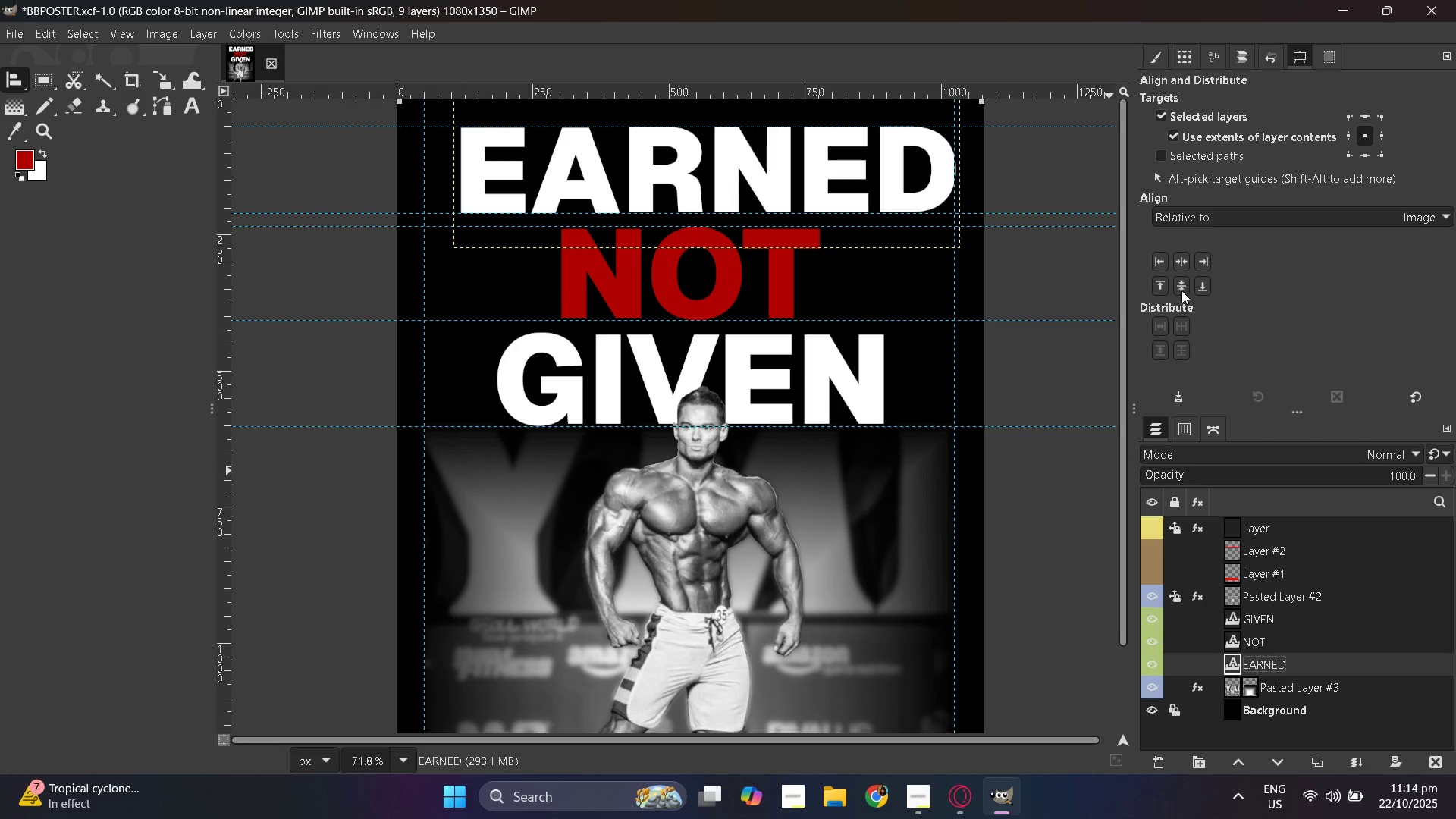 
left_click([1174, 258])
 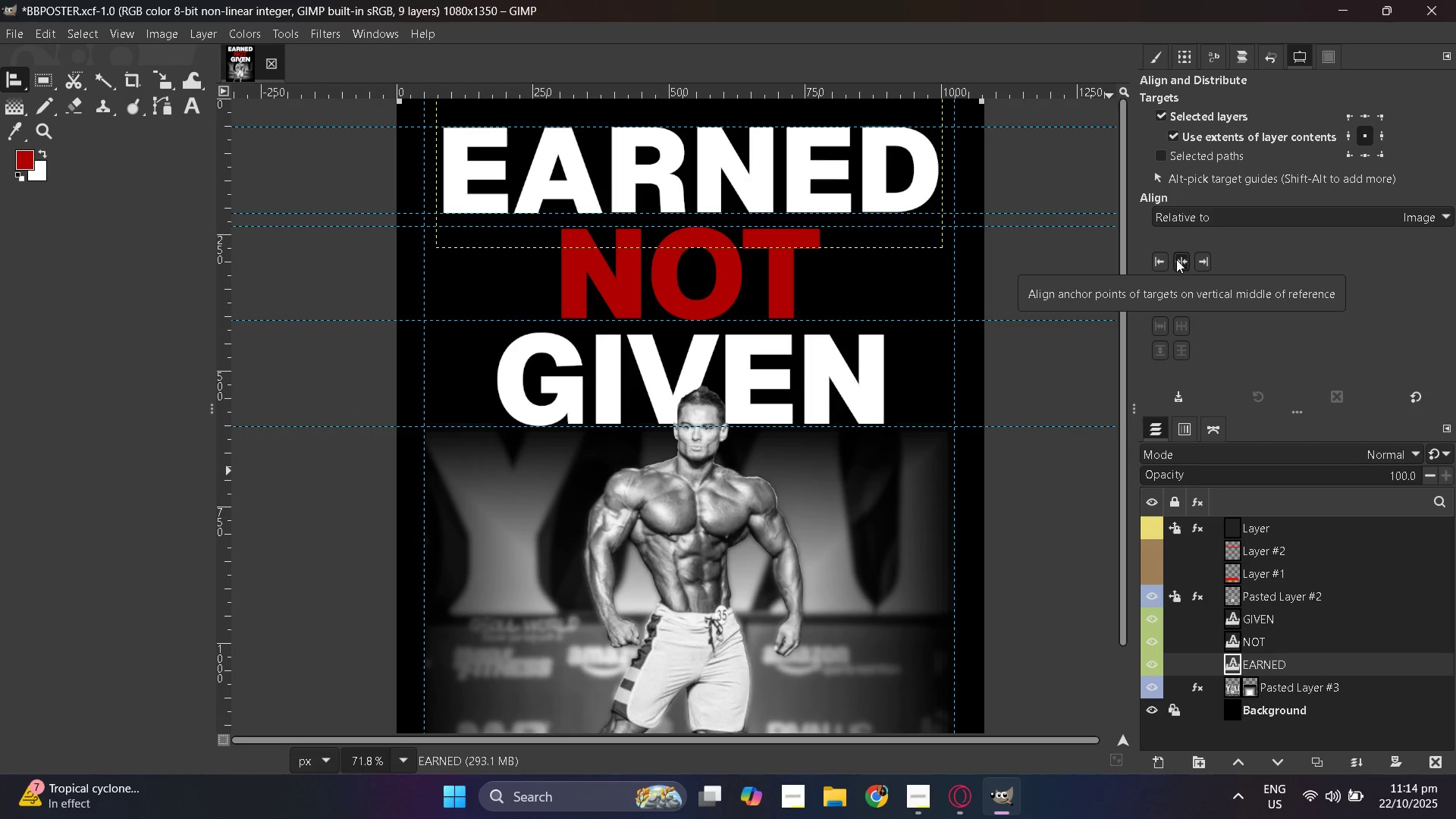 
left_click([1176, 259])
 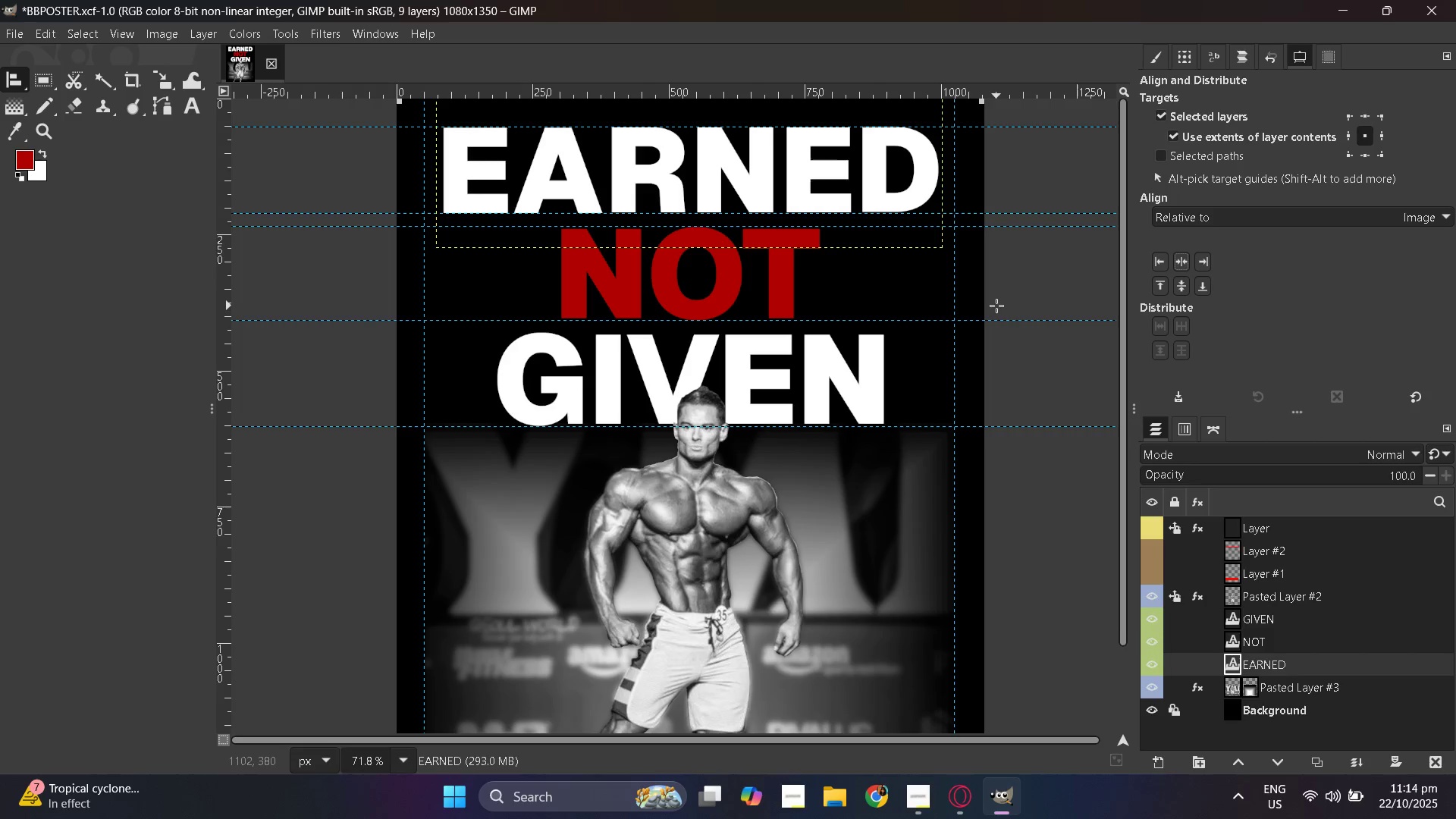 
hold_key(key=ControlLeft, duration=1.5)
scroll: coordinate [994, 309], scroll_direction: down, amount: 4.0
 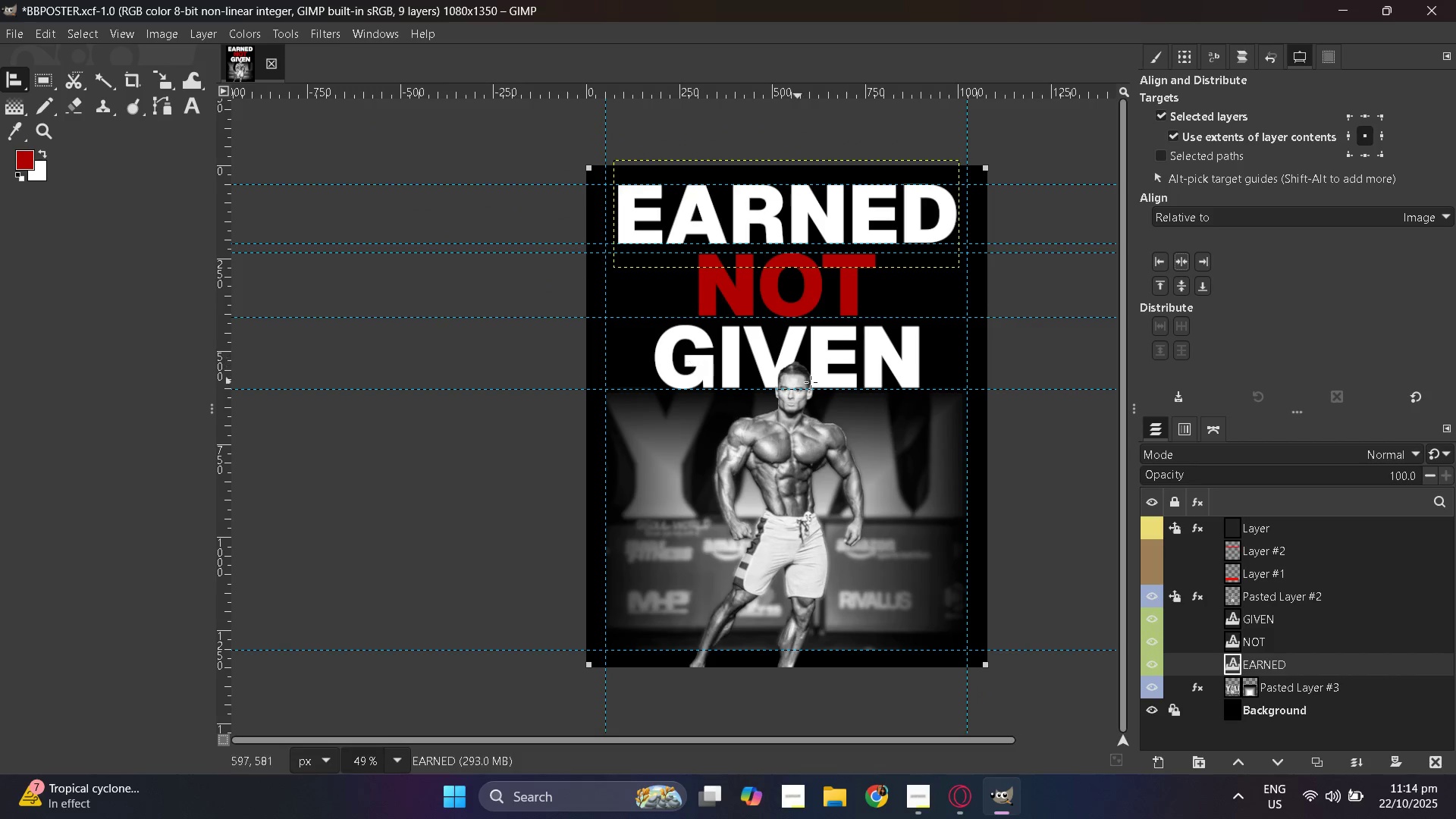 
scroll: coordinate [811, 382], scroll_direction: up, amount: 2.0
 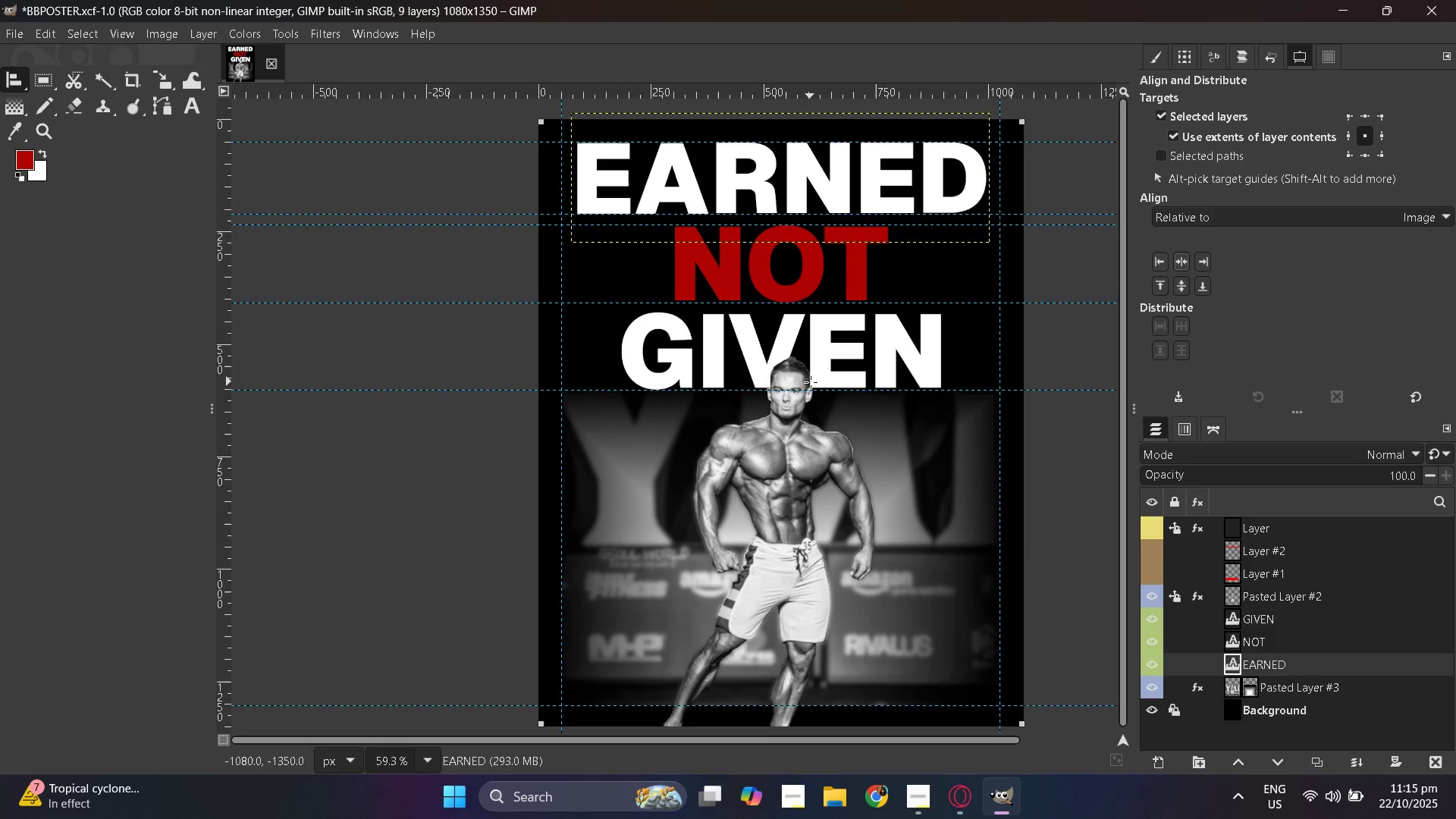 
hold_key(key=ControlLeft, duration=0.59)
 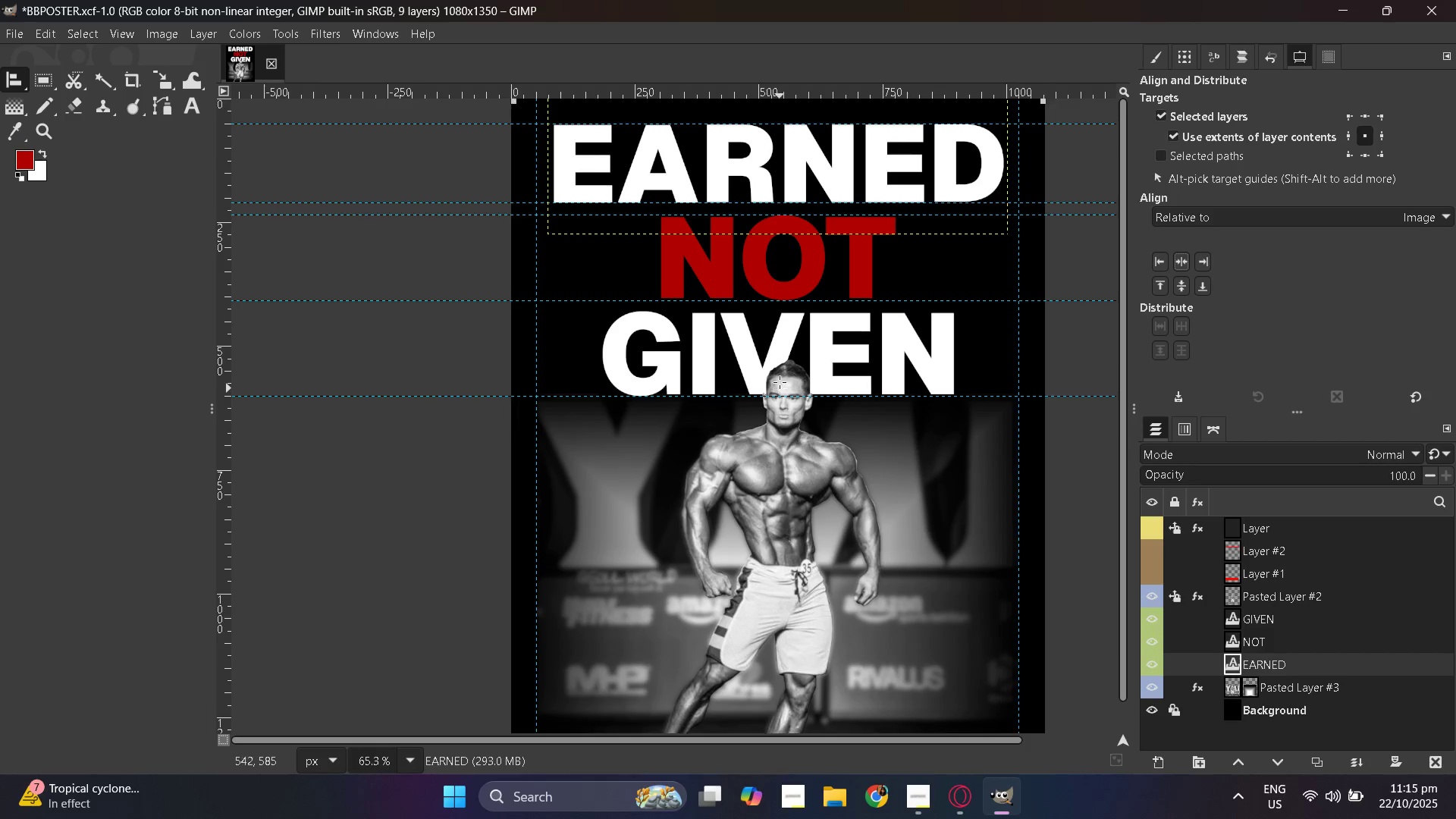 
scroll: coordinate [780, 382], scroll_direction: up, amount: 3.0
 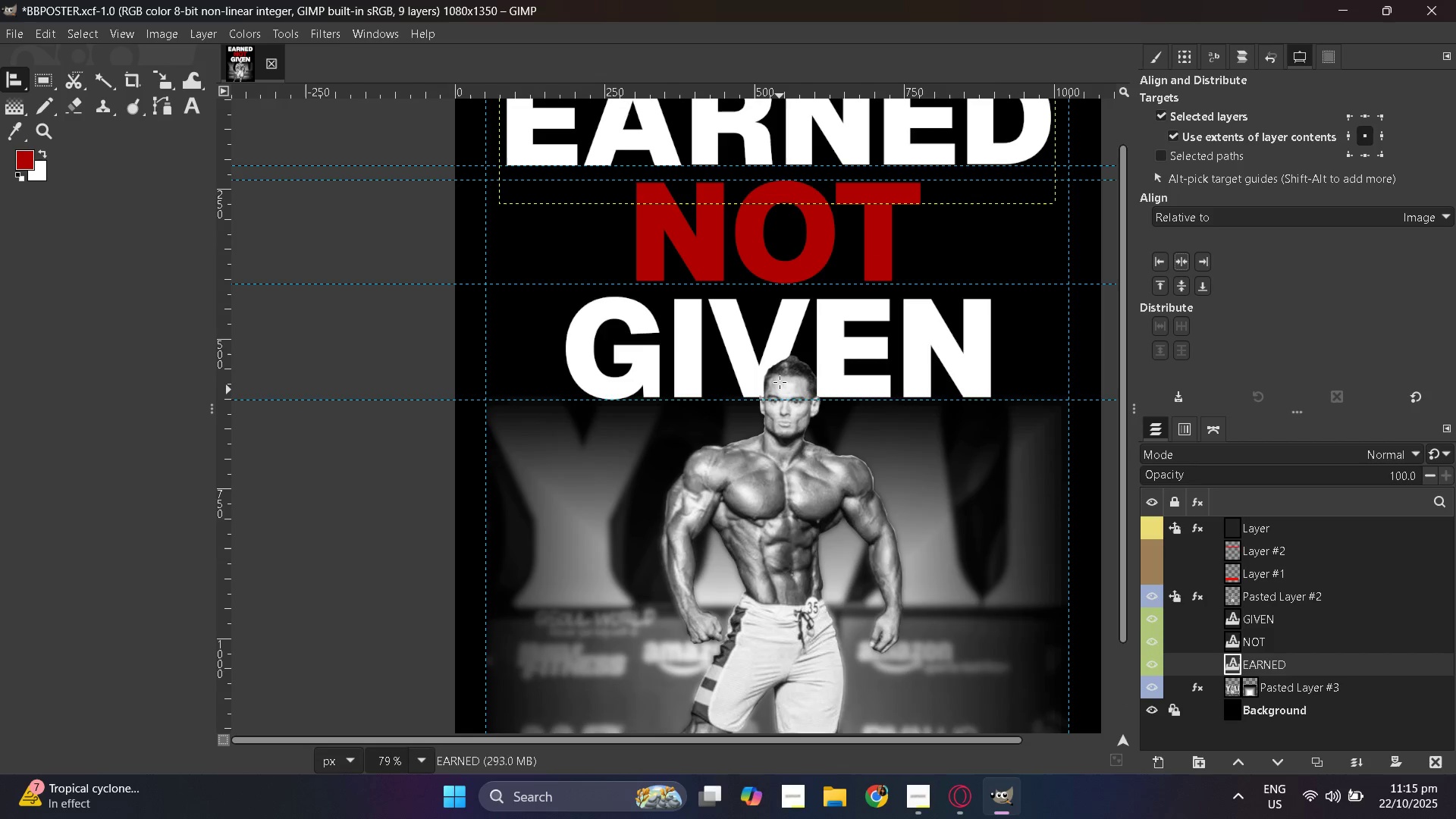 
hold_key(key=ControlLeft, duration=1.28)
 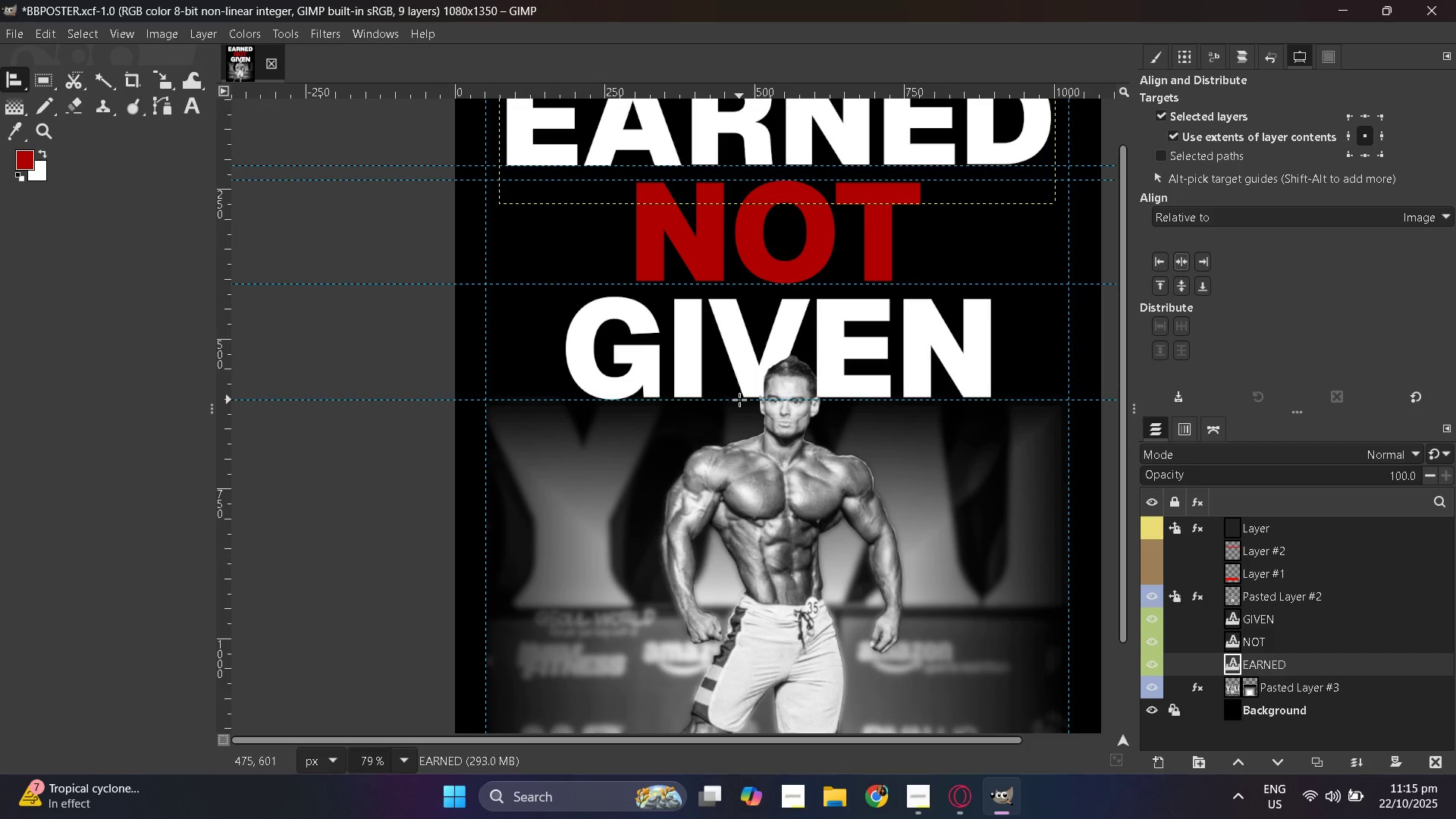 
scroll: coordinate [739, 400], scroll_direction: up, amount: 1.0
 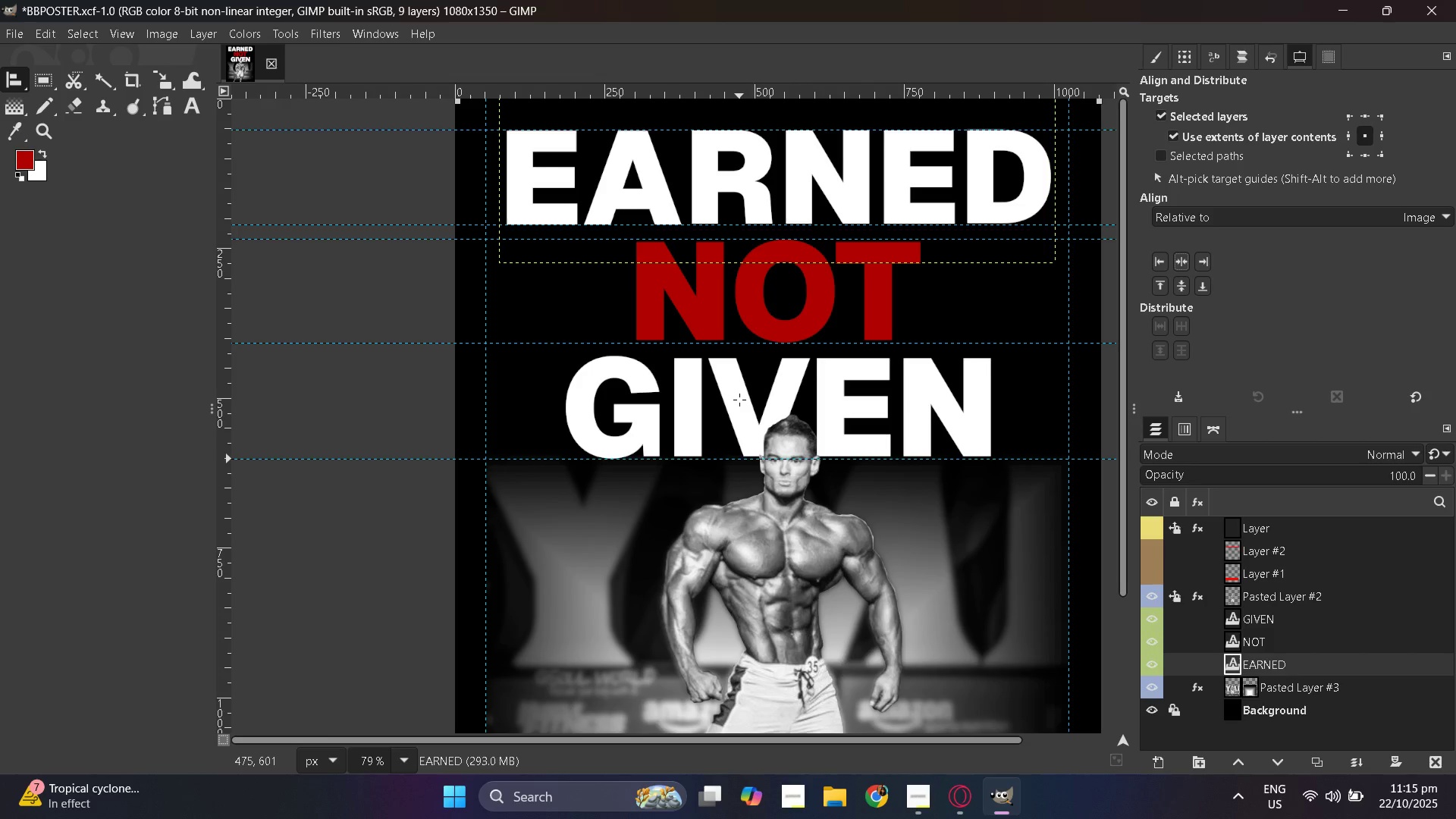 
scroll: coordinate [739, 400], scroll_direction: down, amount: 4.0
 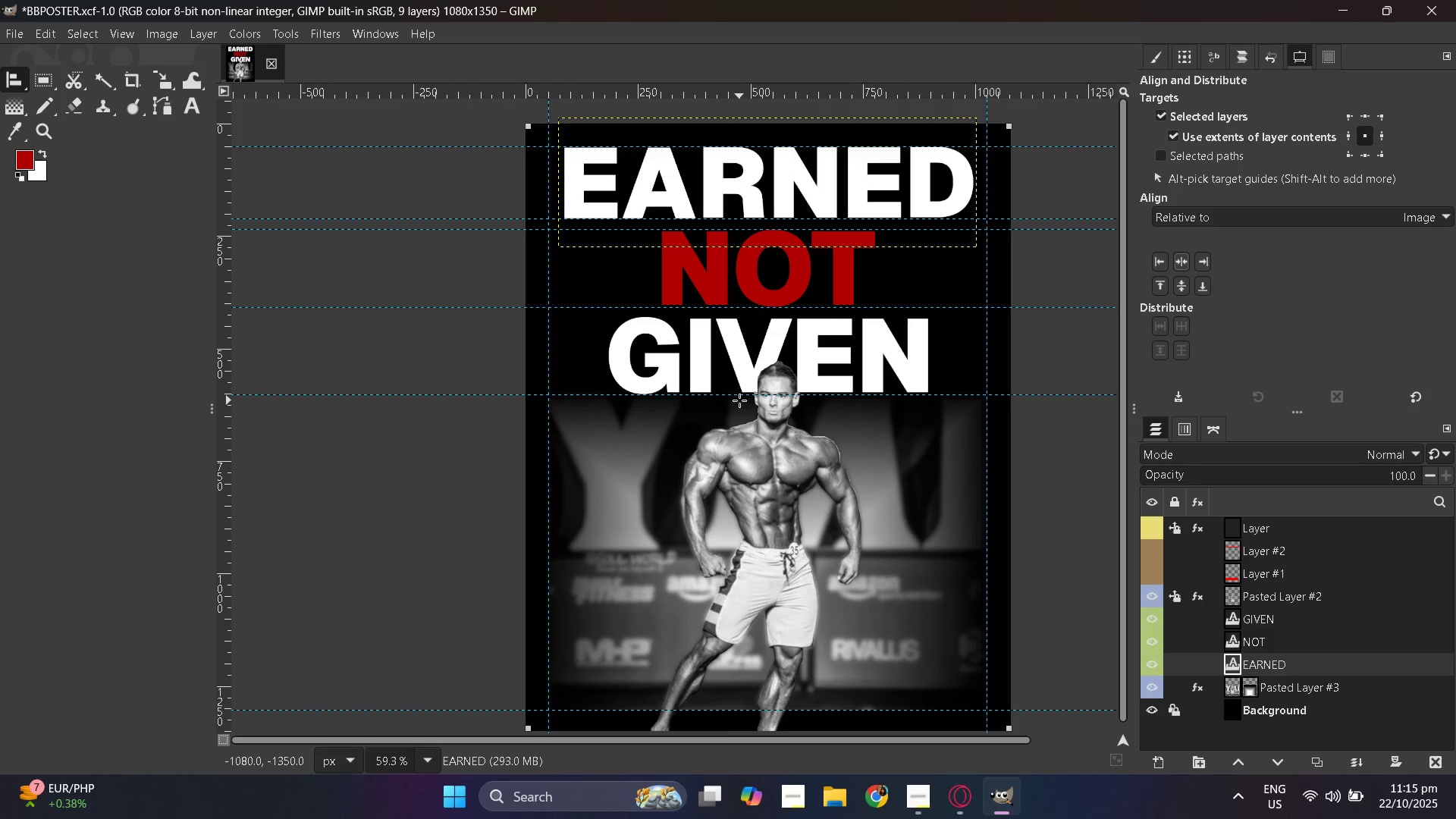 
hold_key(key=ControlLeft, duration=0.54)
 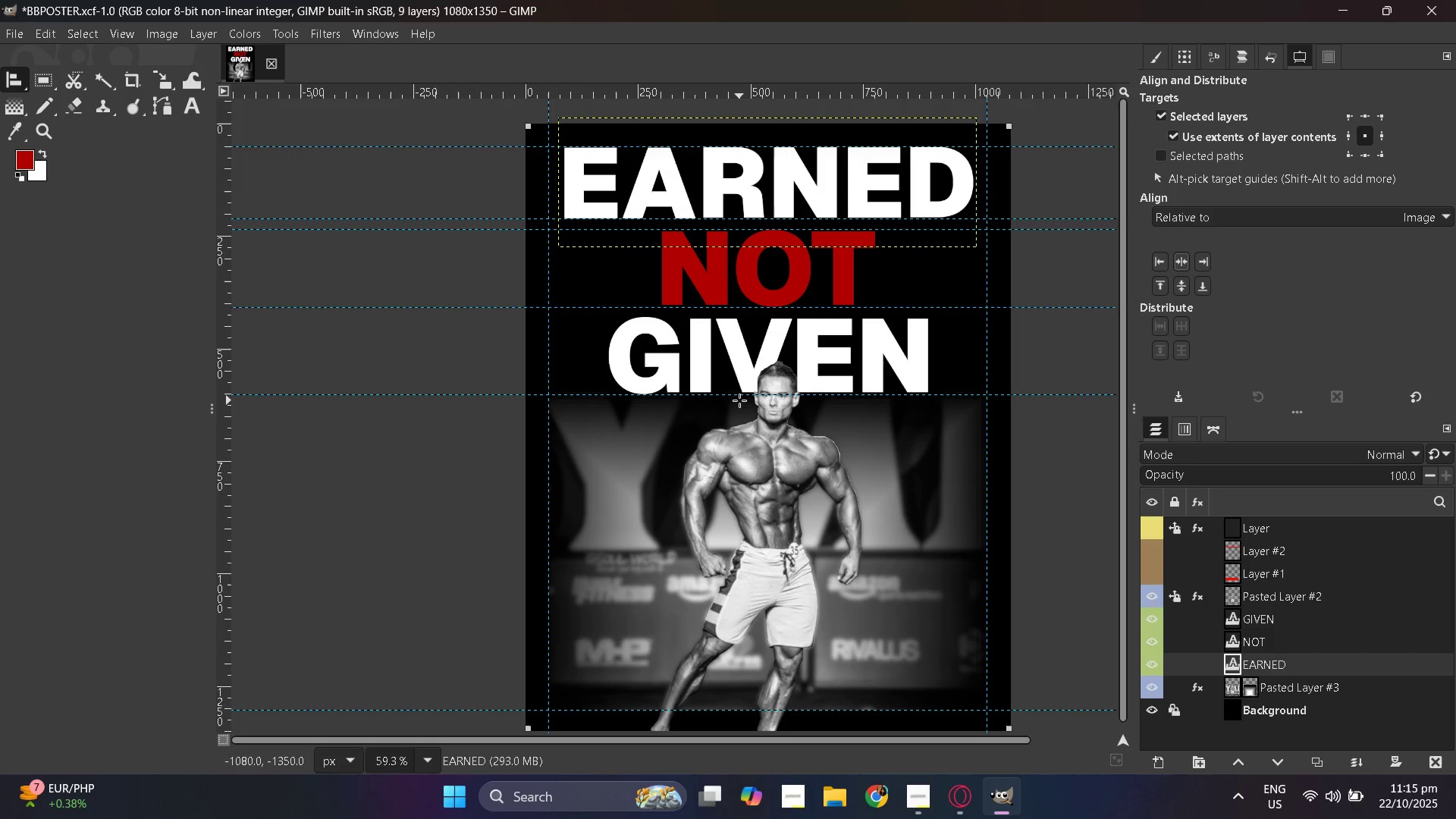 
scroll: coordinate [739, 400], scroll_direction: up, amount: 1.0
 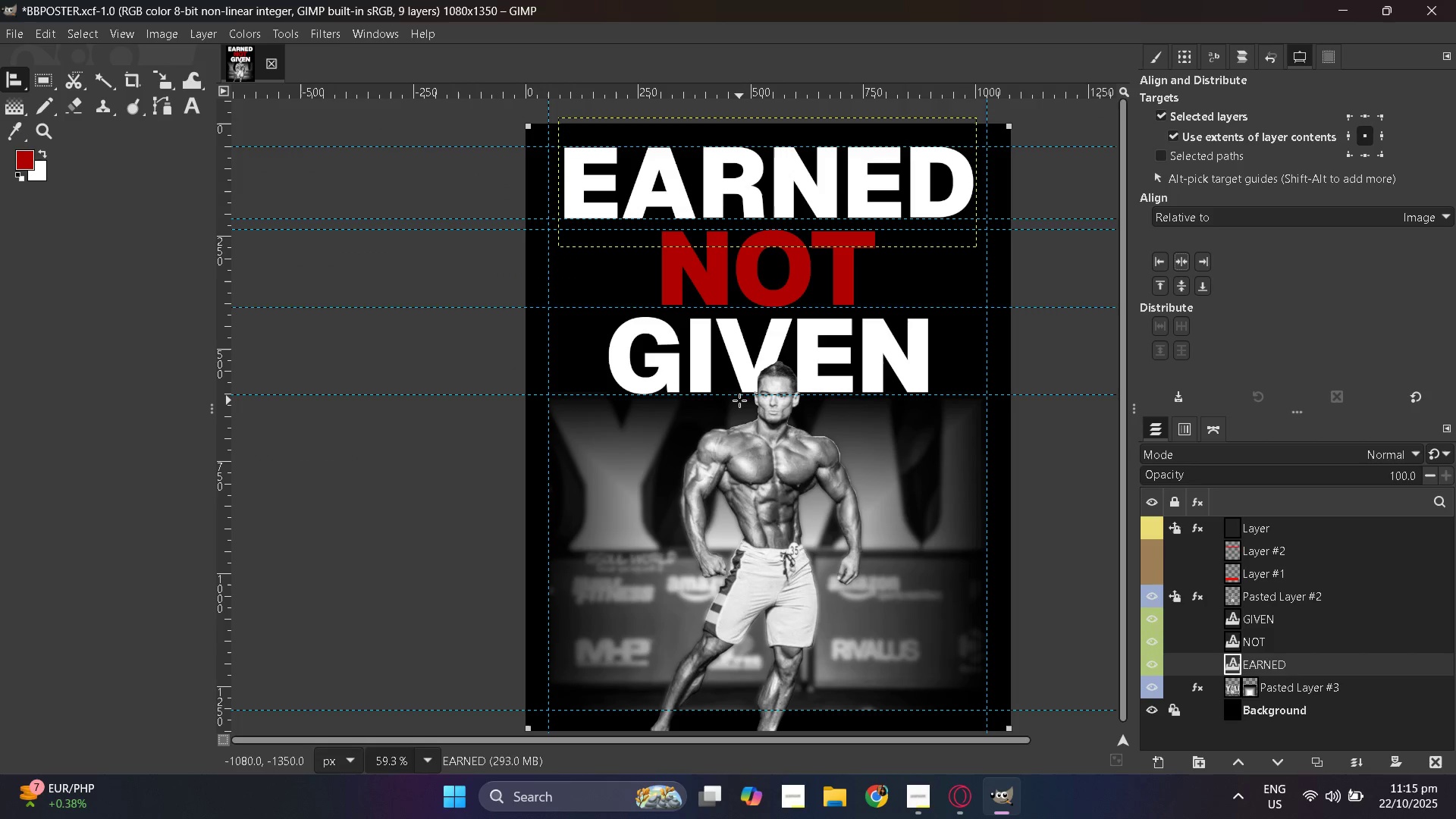 
hold_key(key=ControlLeft, duration=0.41)
scroll: coordinate [739, 400], scroll_direction: down, amount: 2.0
 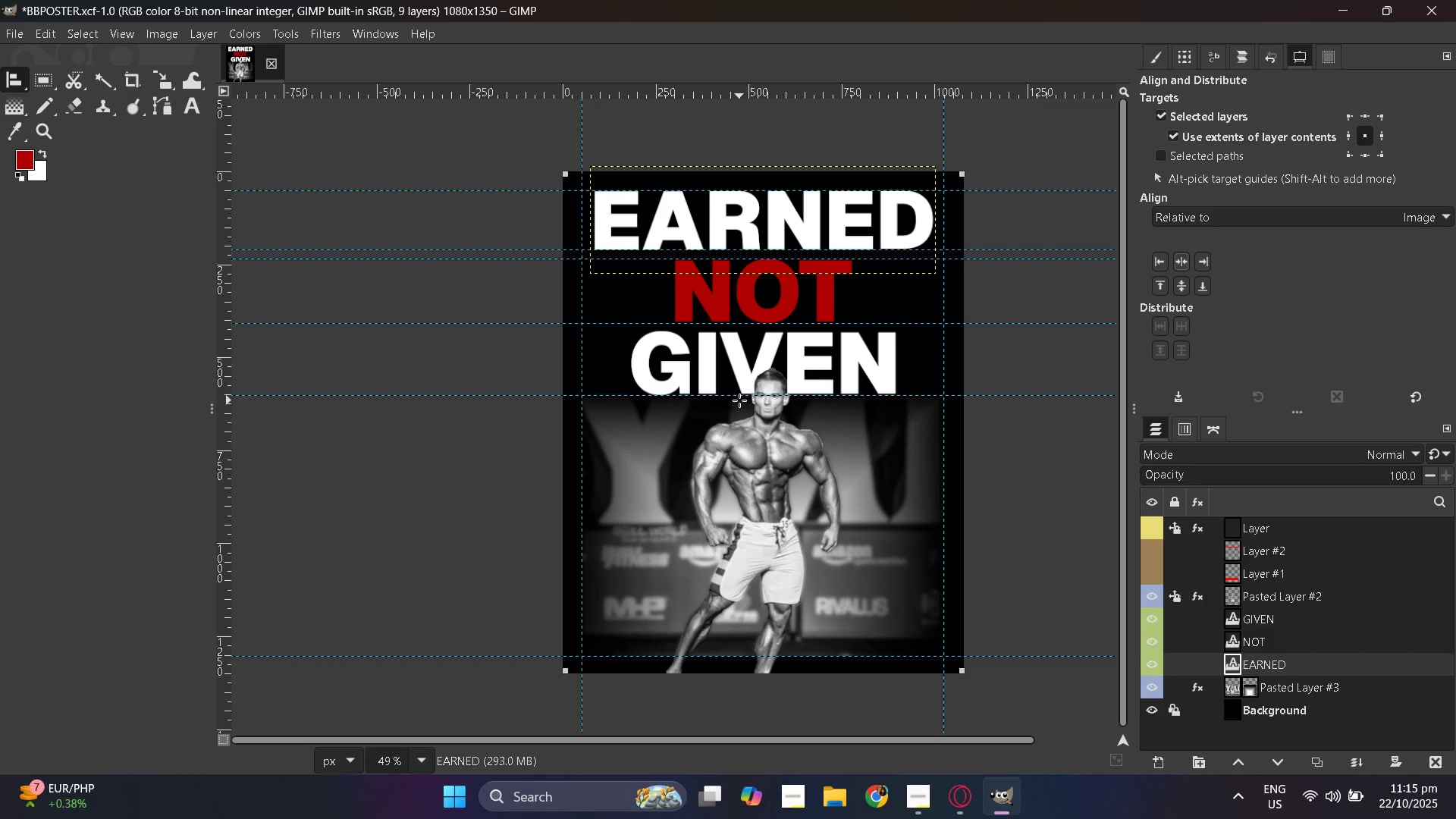 
wait(10.82)
 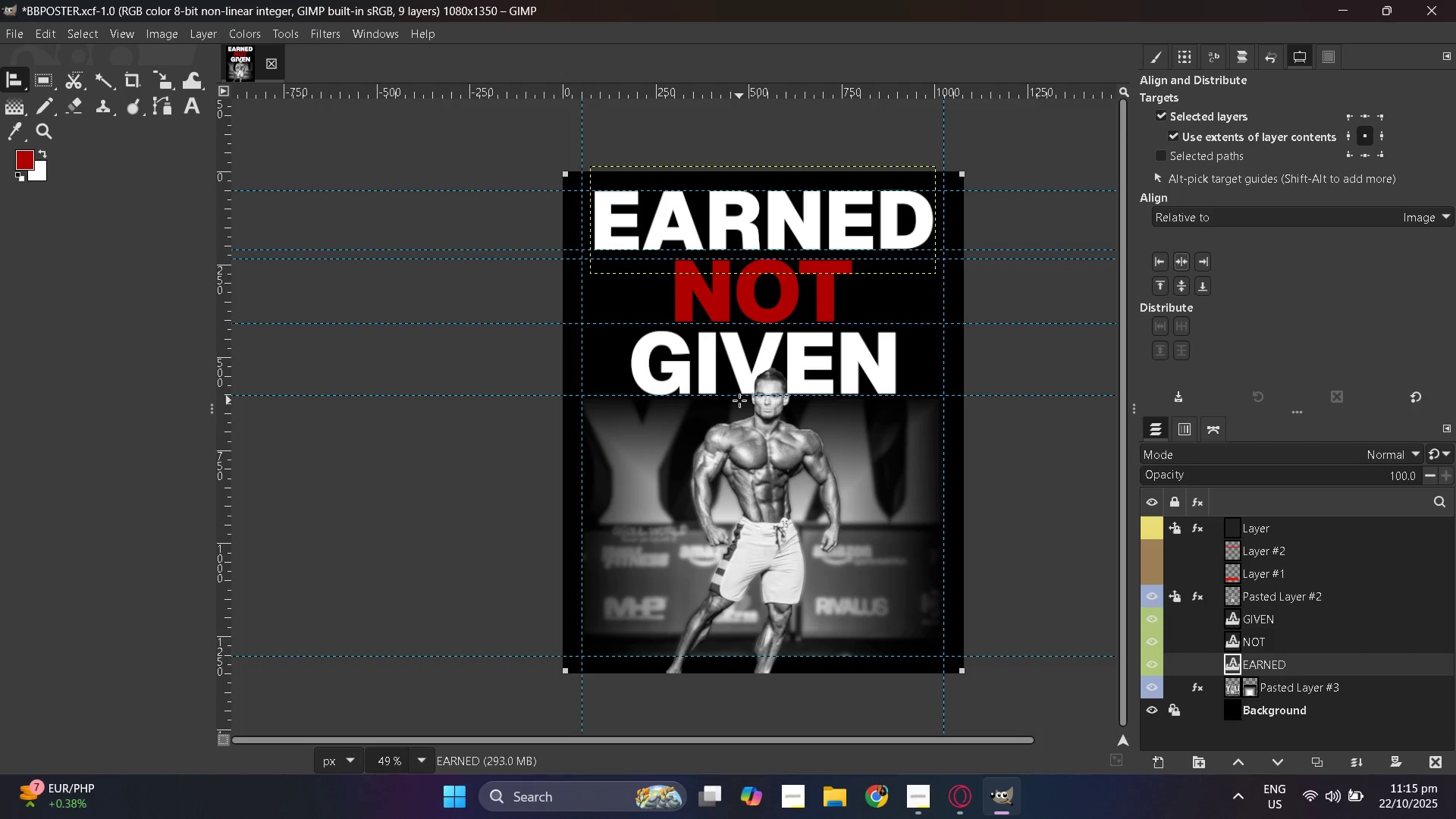 
hold_key(key=ControlLeft, duration=0.54)
scroll: coordinate [723, 405], scroll_direction: up, amount: 5.0
 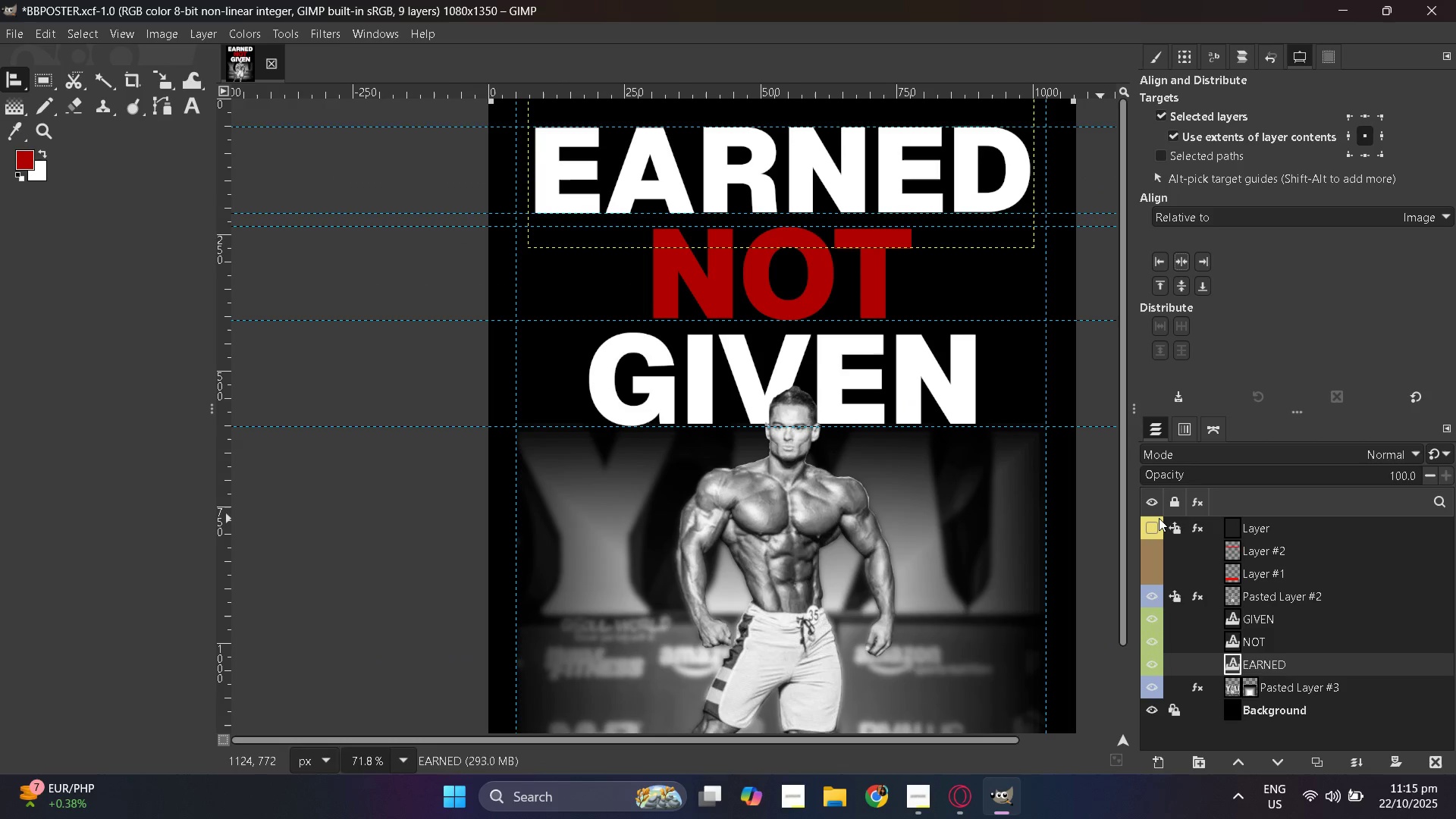 
left_click([1153, 521])
 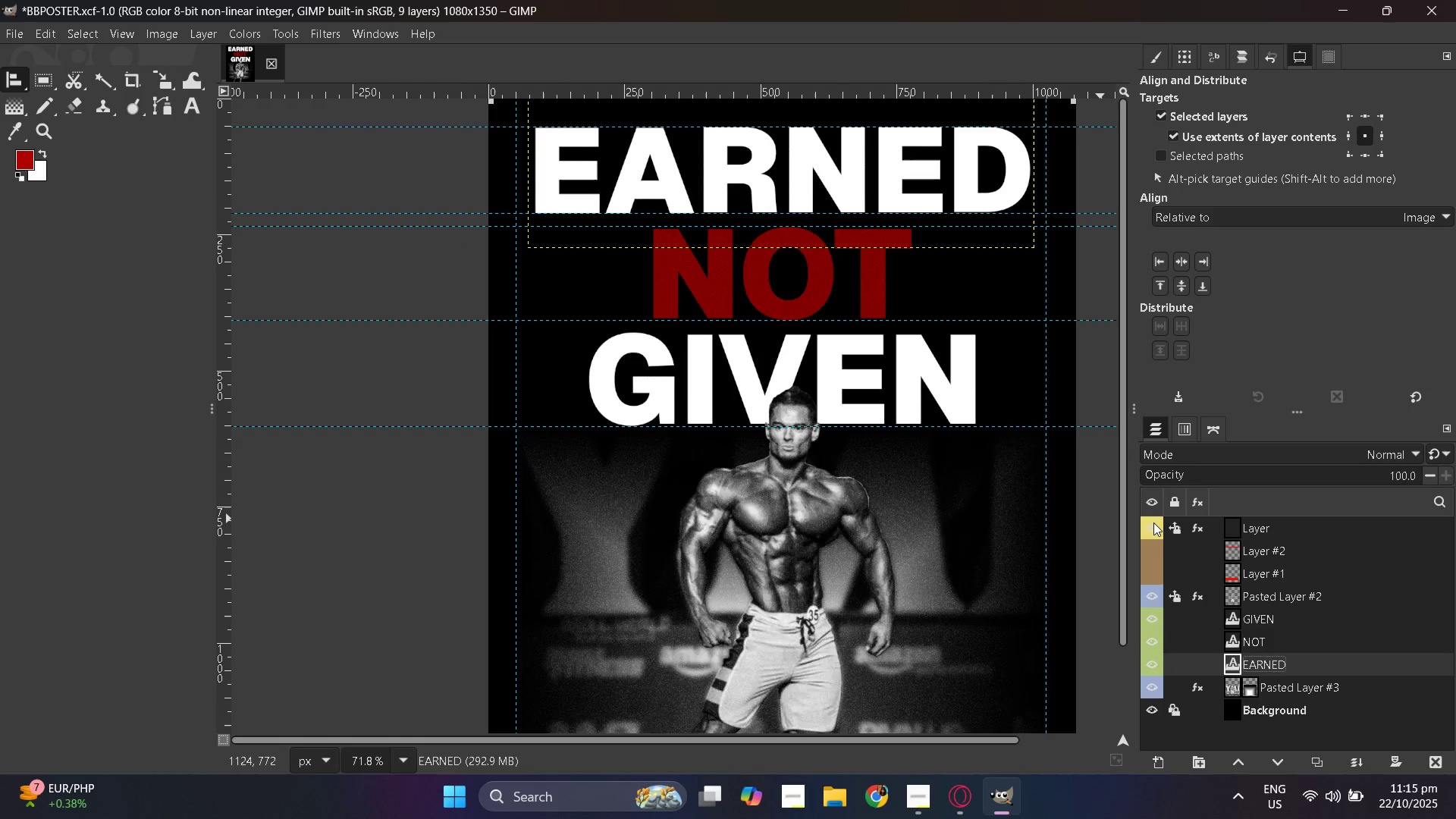 
double_click([1153, 522])
 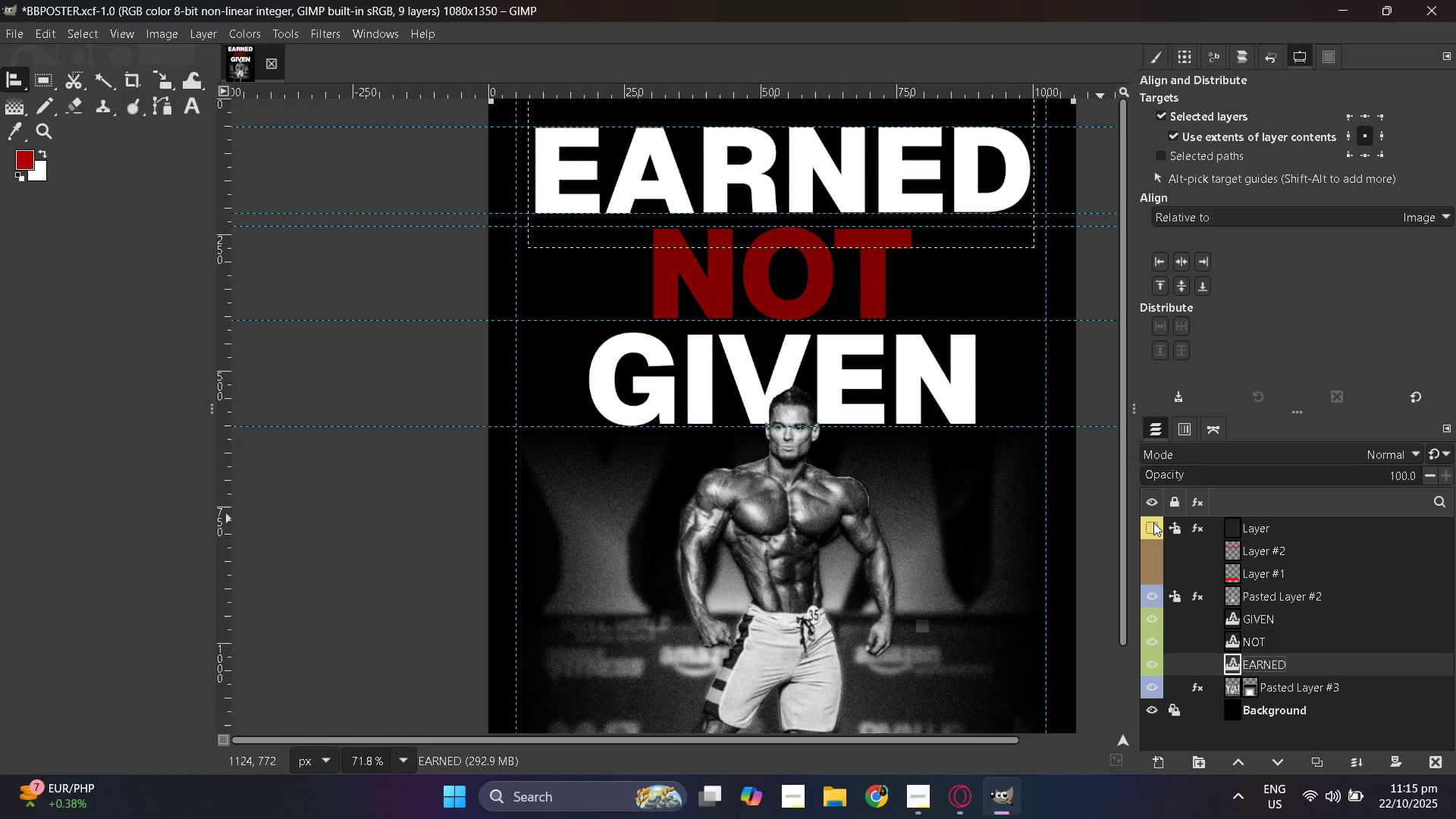 
double_click([1153, 522])
 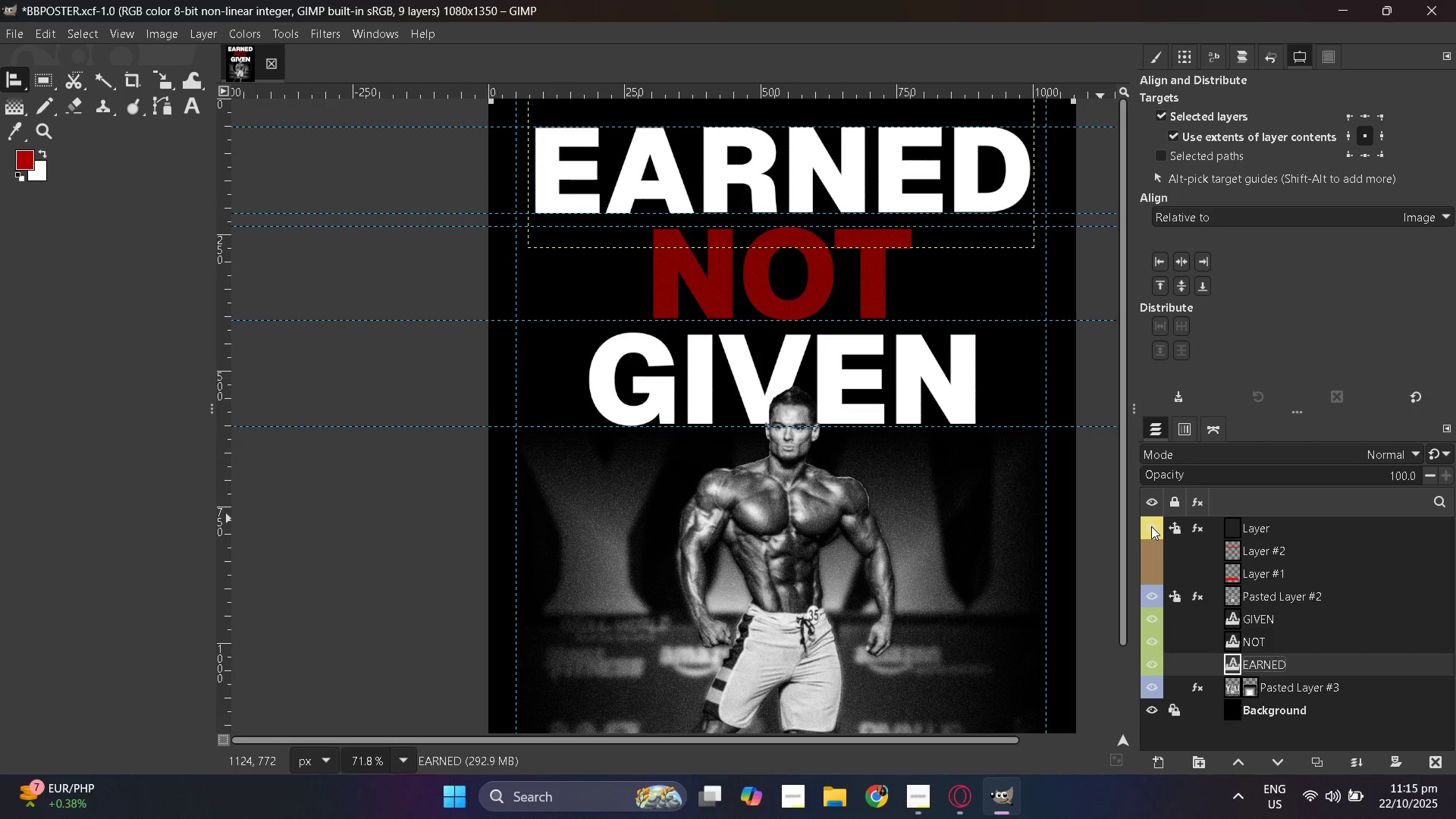 
left_click([1151, 528])
 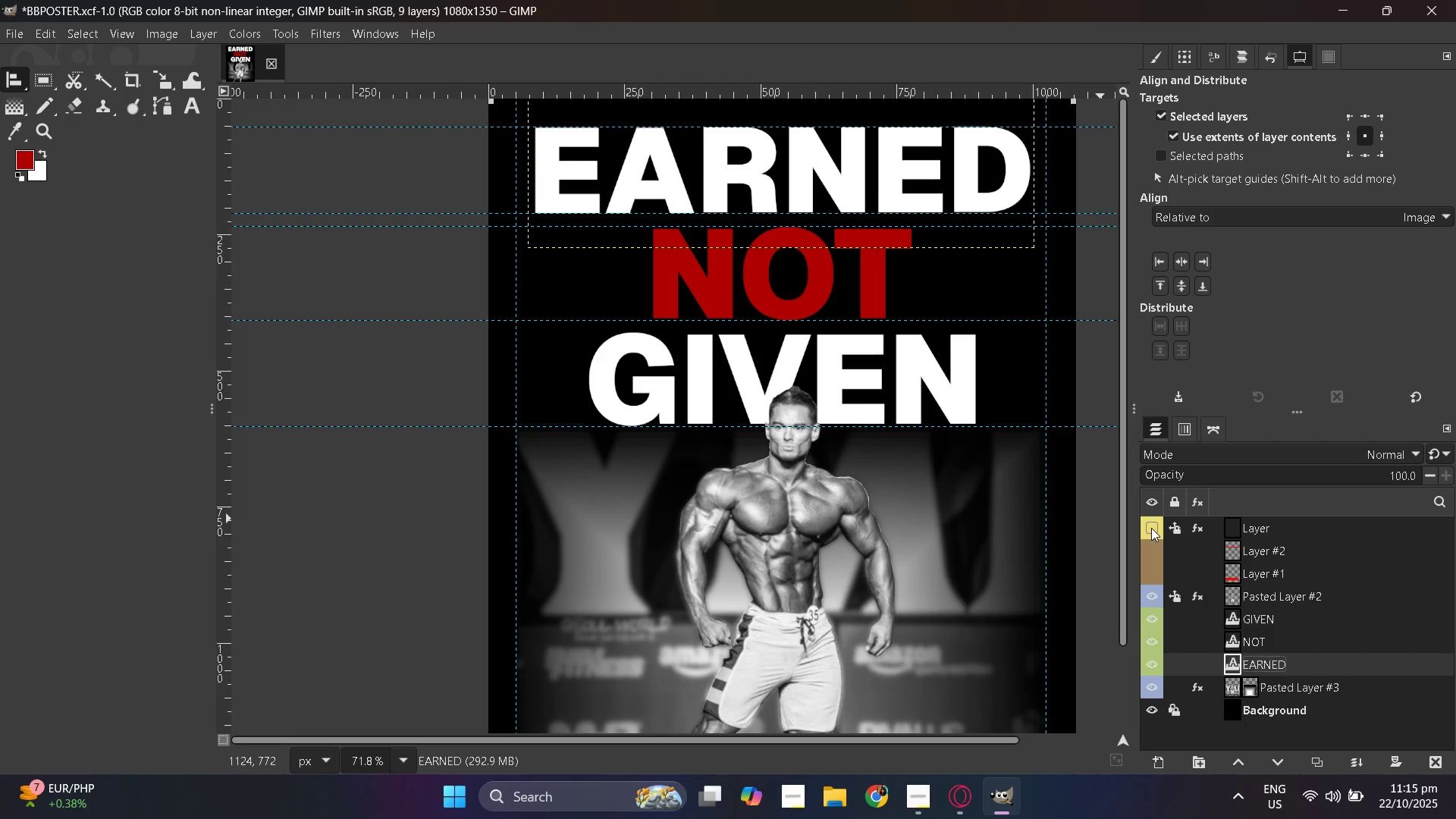 
left_click([1151, 528])
 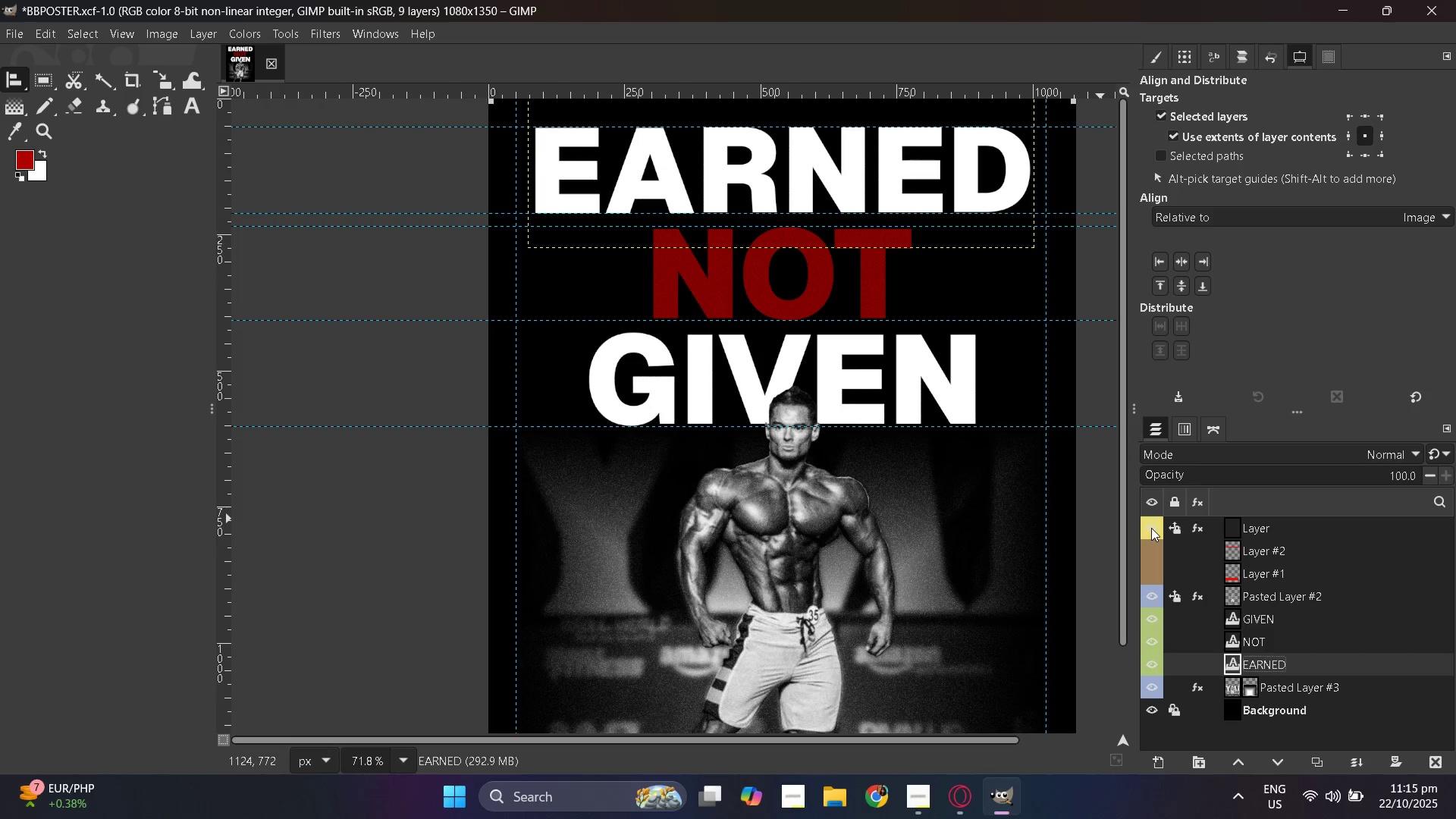 
left_click([1151, 528])
 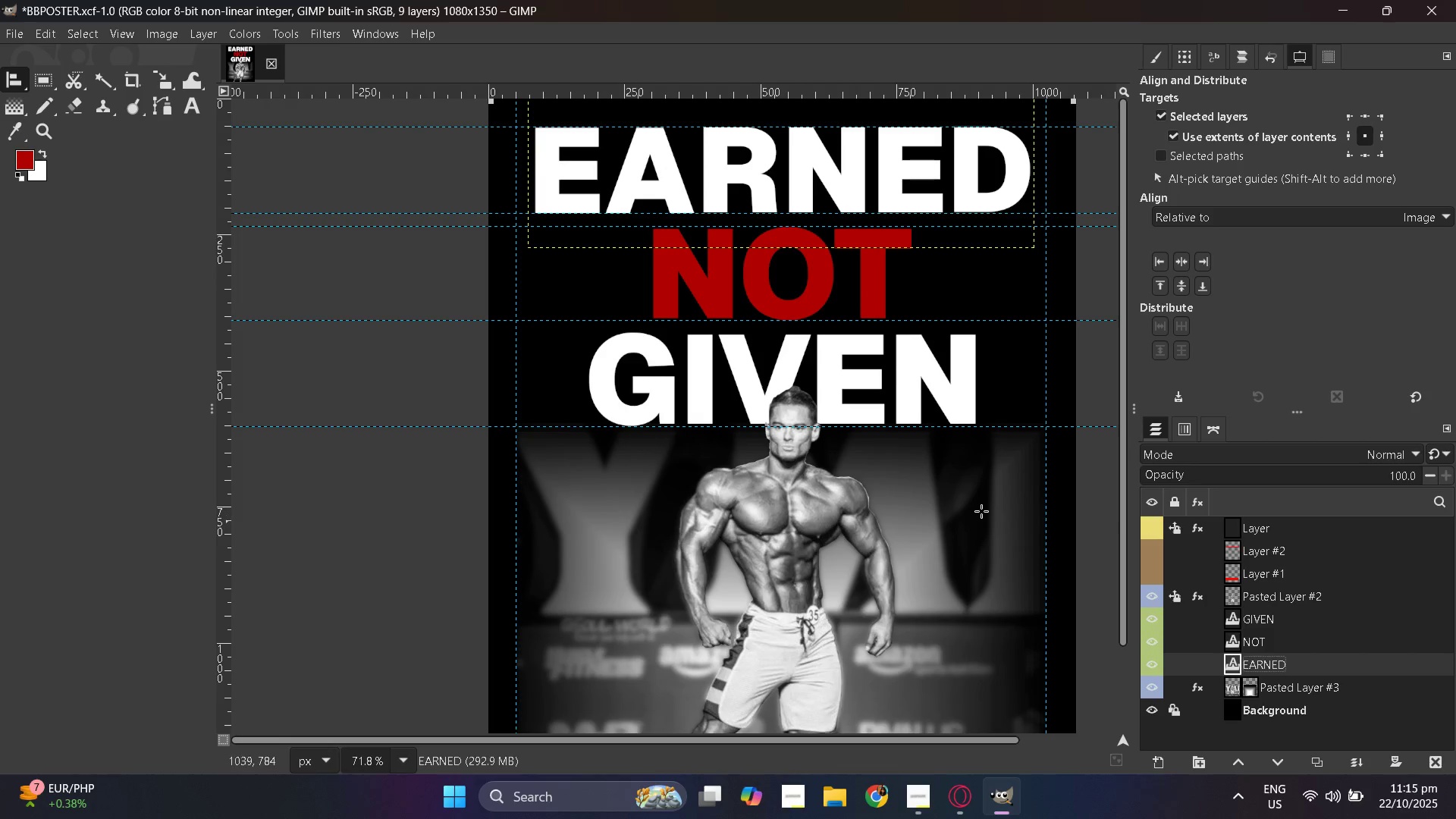 
hold_key(key=ControlLeft, duration=0.63)
scroll: coordinate [864, 489], scroll_direction: down, amount: 2.0
 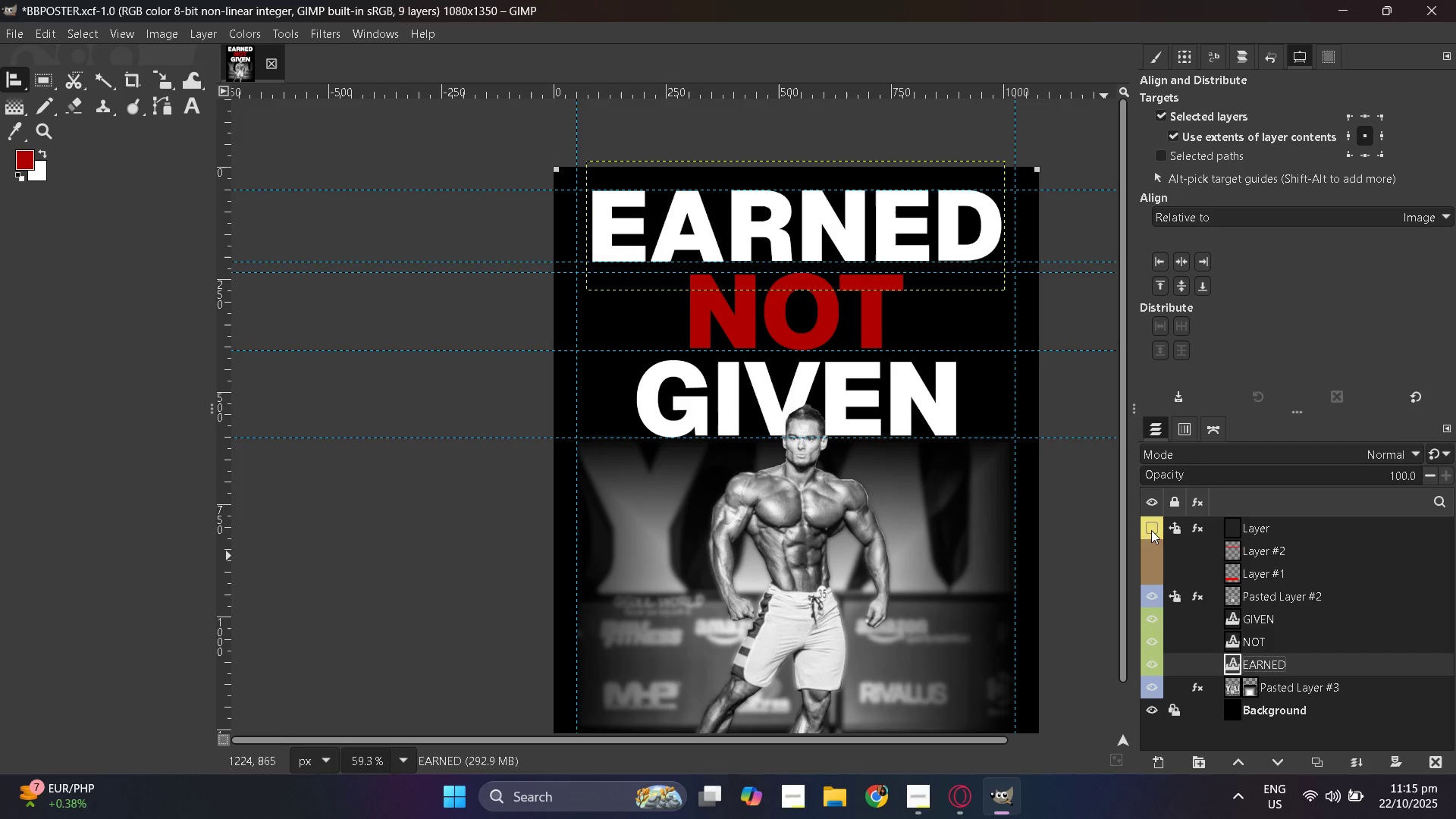 
left_click([1149, 526])
 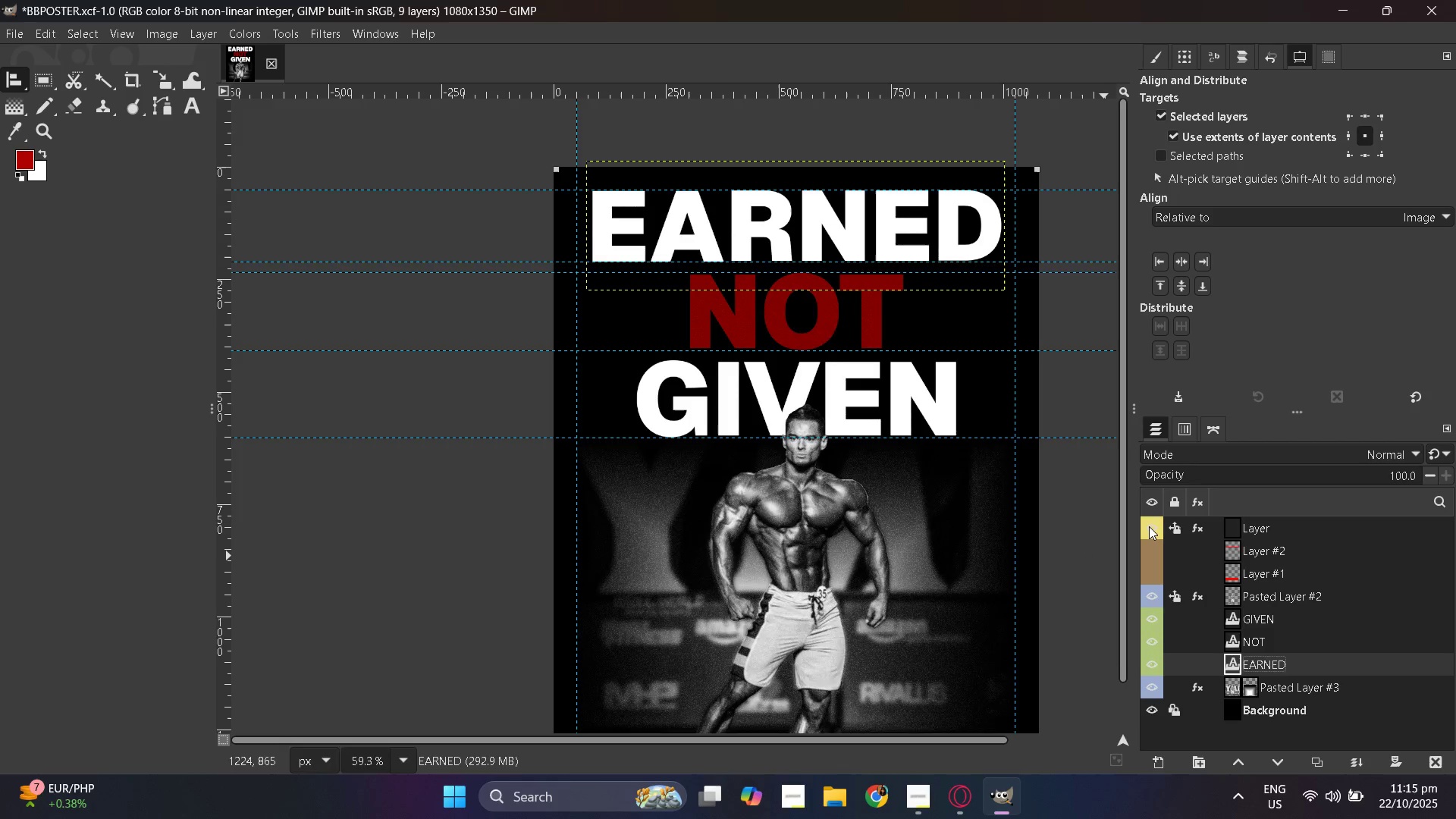 
double_click([1149, 526])
 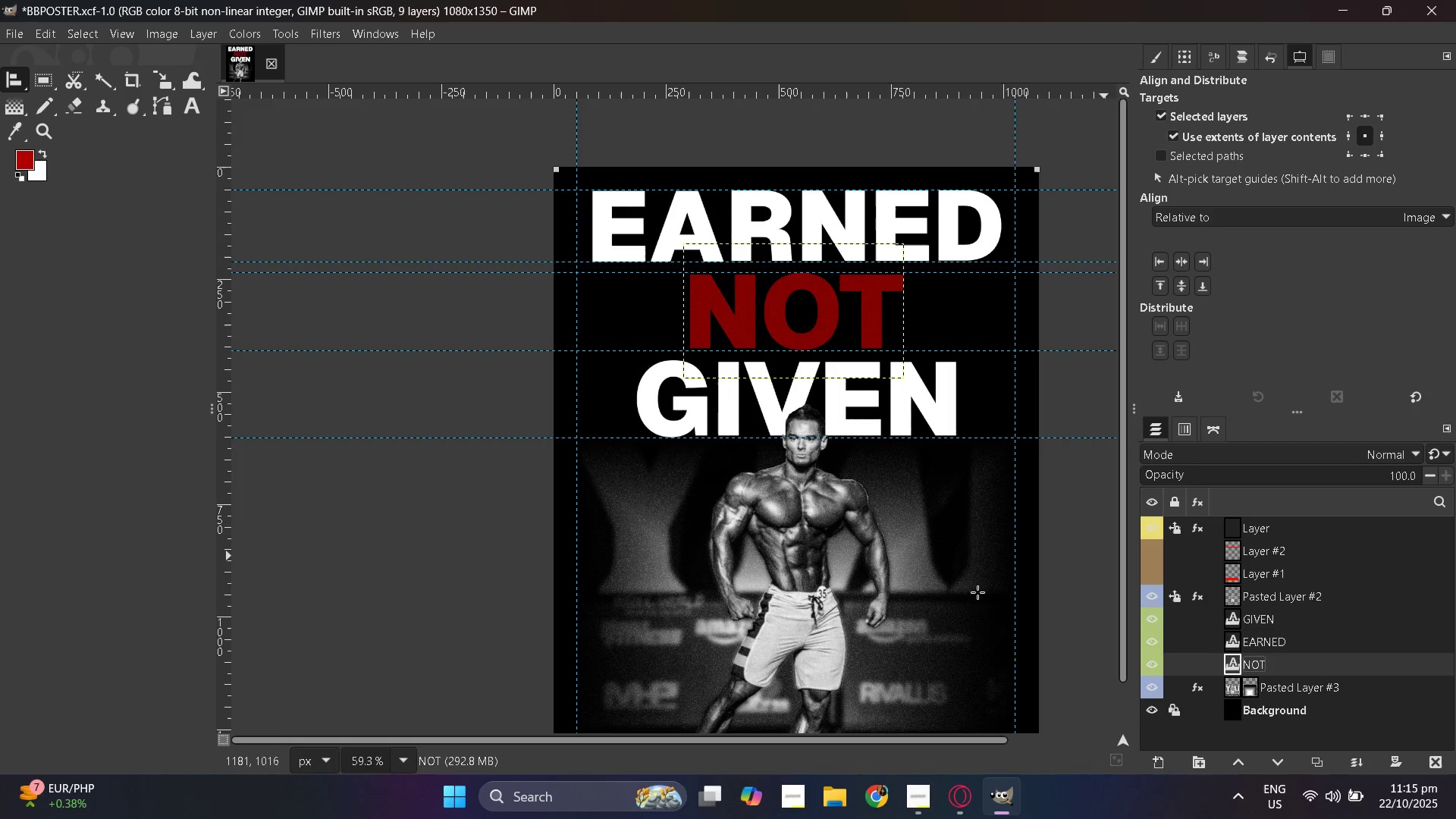 
wait(6.77)
 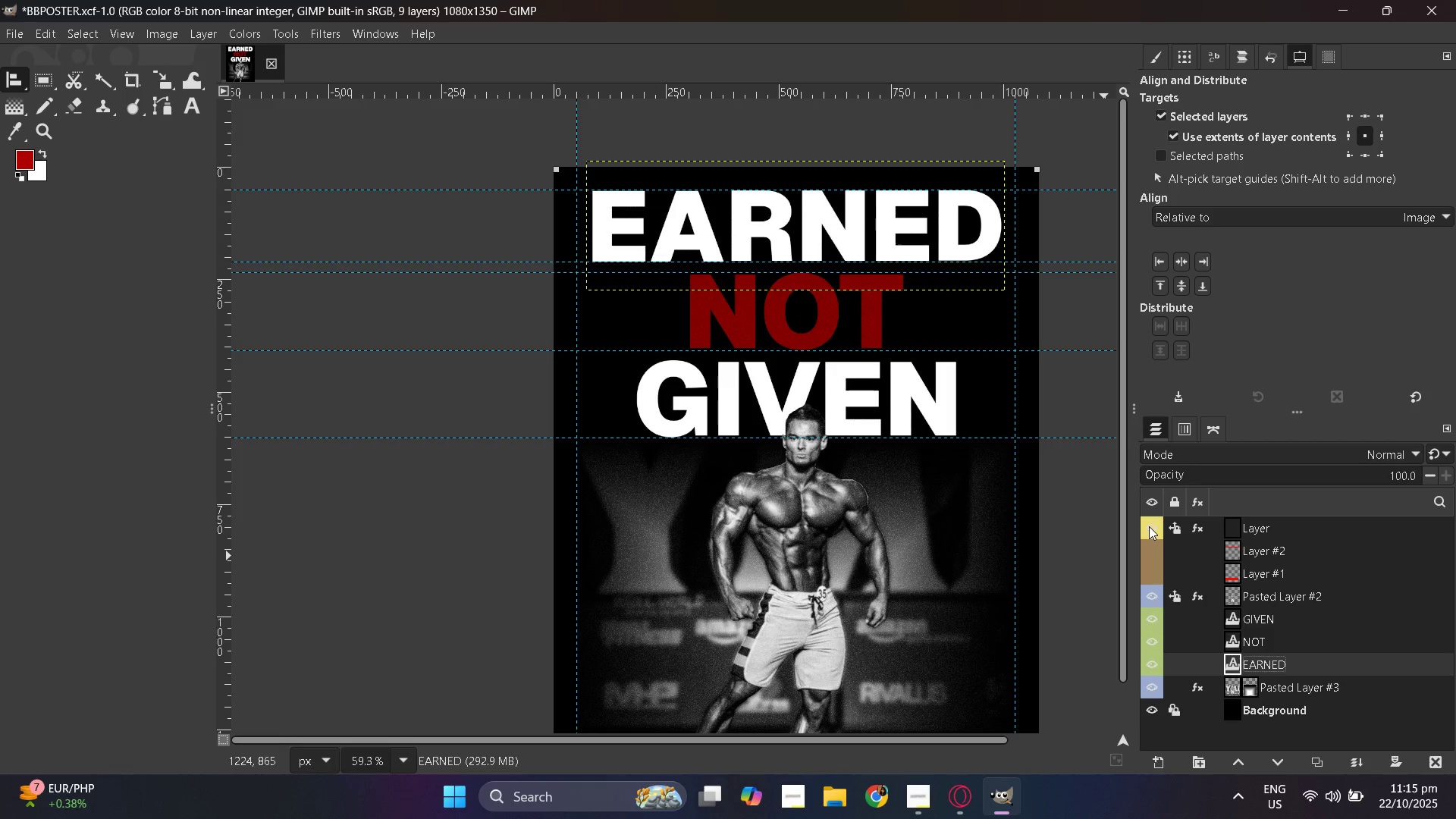 
hold_key(key=ControlLeft, duration=0.47)
scroll: coordinate [888, 535], scroll_direction: down, amount: 2.0
 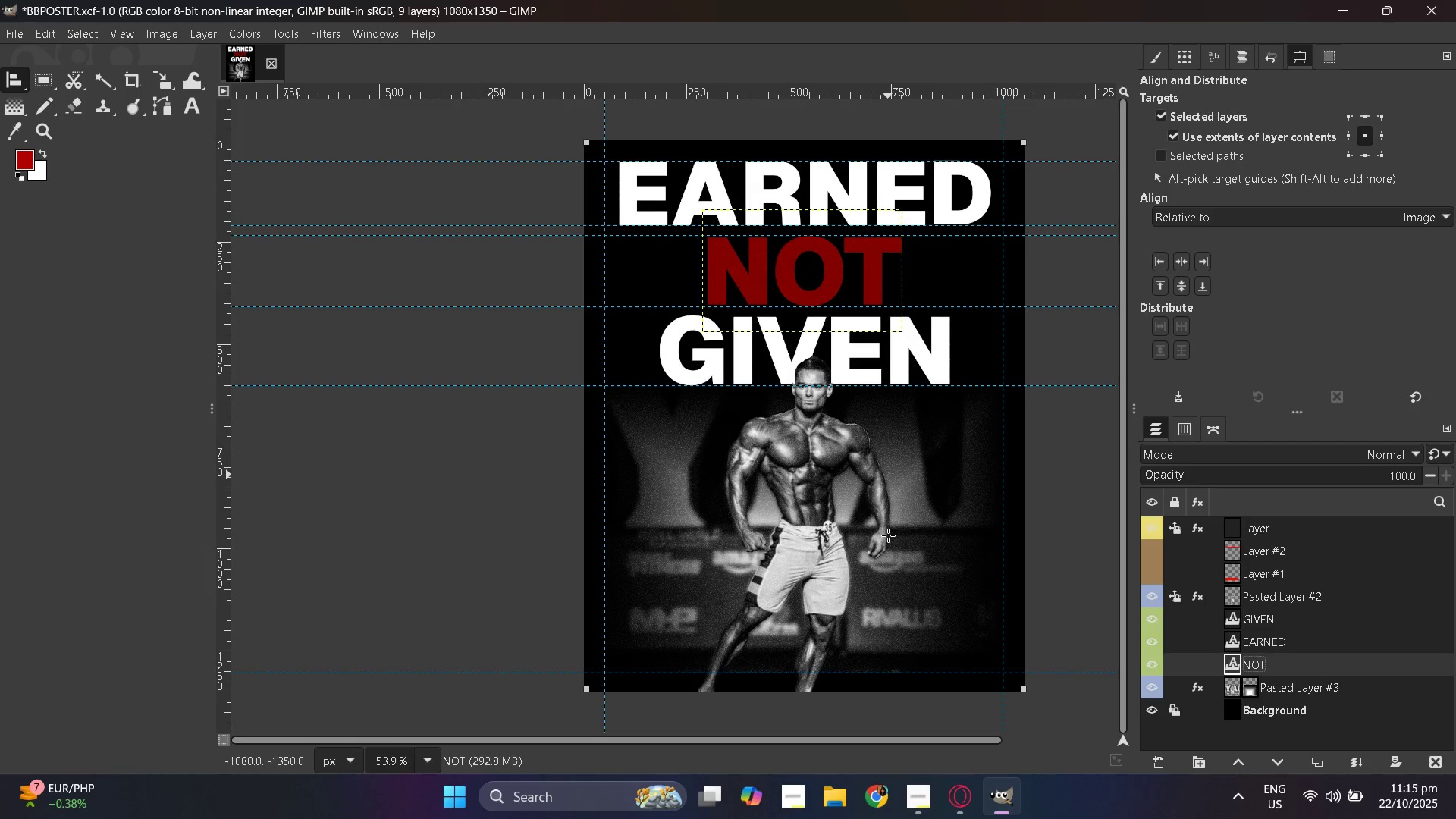 
scroll: coordinate [890, 535], scroll_direction: up, amount: 1.0
 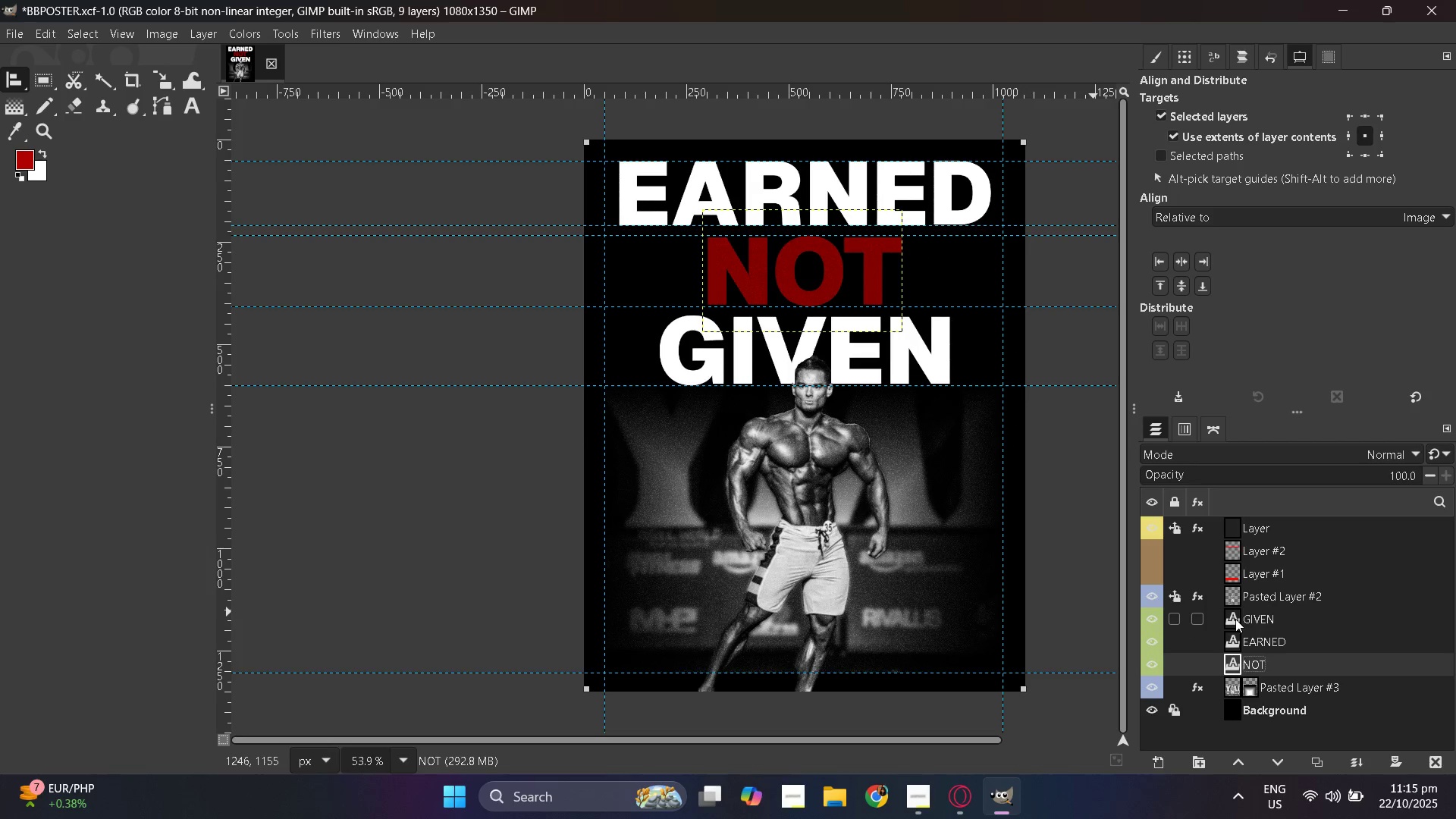 
left_click([1235, 619])
 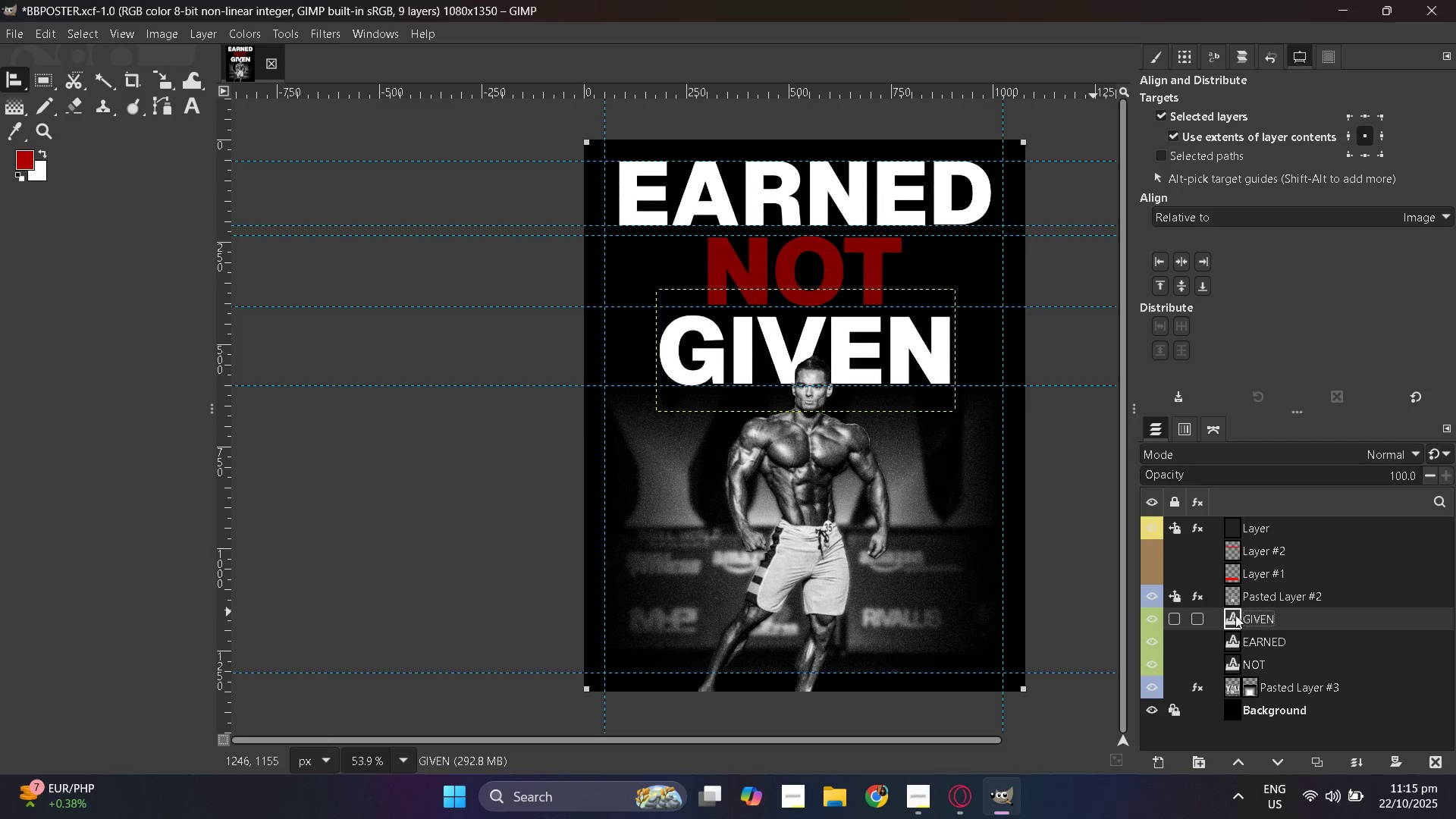 
left_click([1235, 635])
 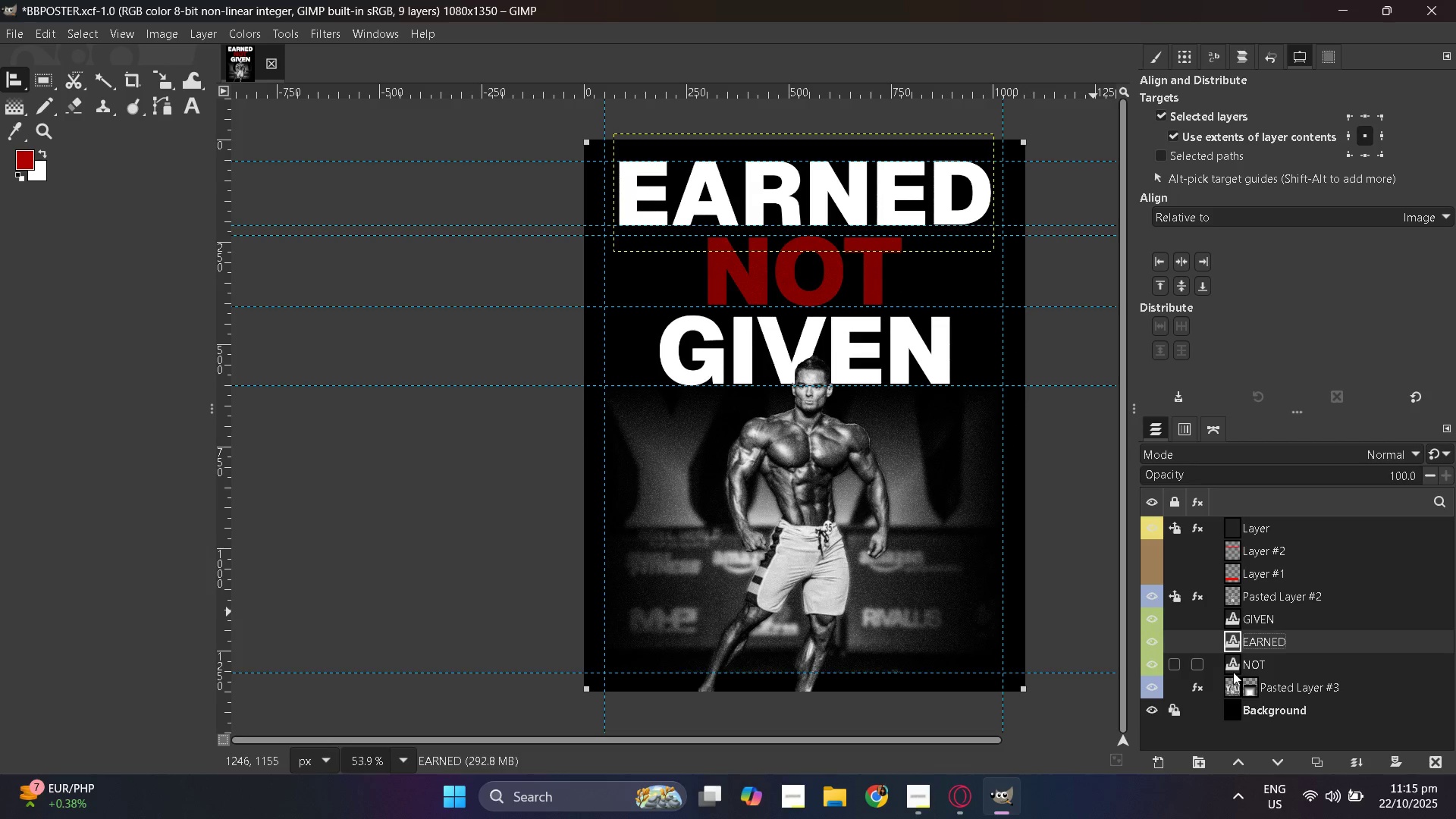 
left_click([1232, 662])
 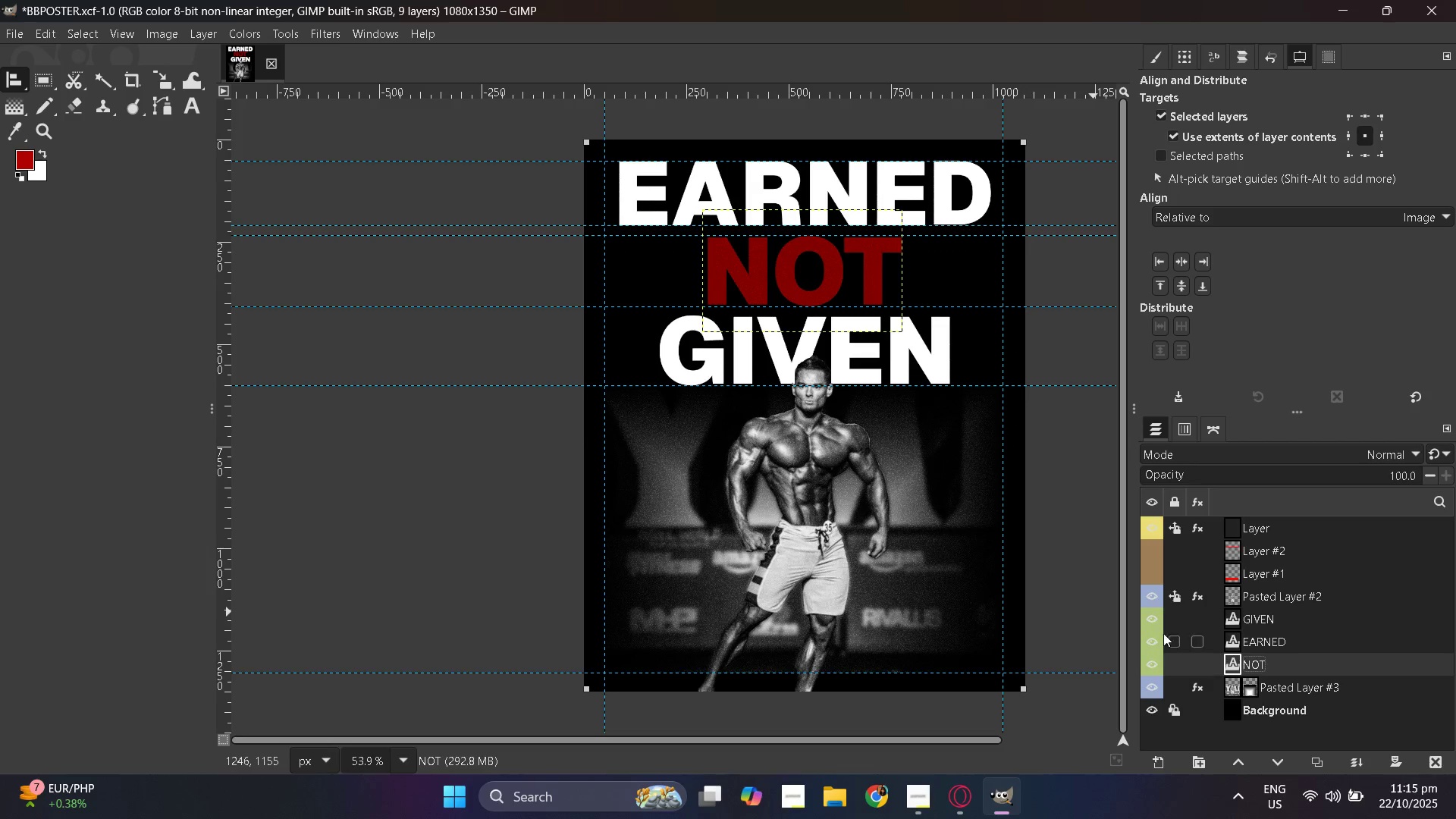 
hold_key(key=ControlLeft, duration=0.74)
scroll: coordinate [1011, 595], scroll_direction: up, amount: 1.0
 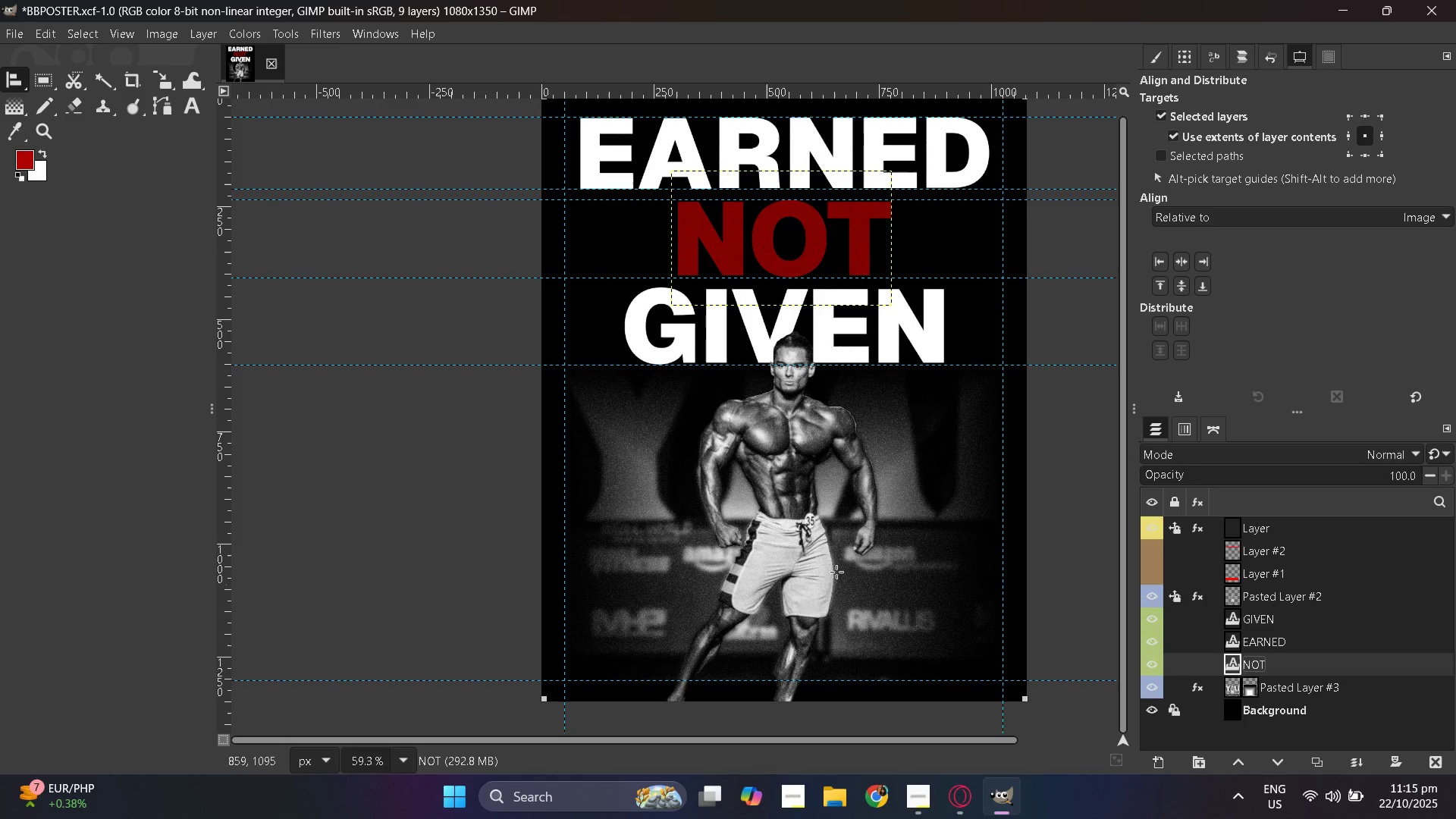 
hold_key(key=ControlLeft, duration=0.58)
scroll: coordinate [708, 545], scroll_direction: up, amount: 2.0
 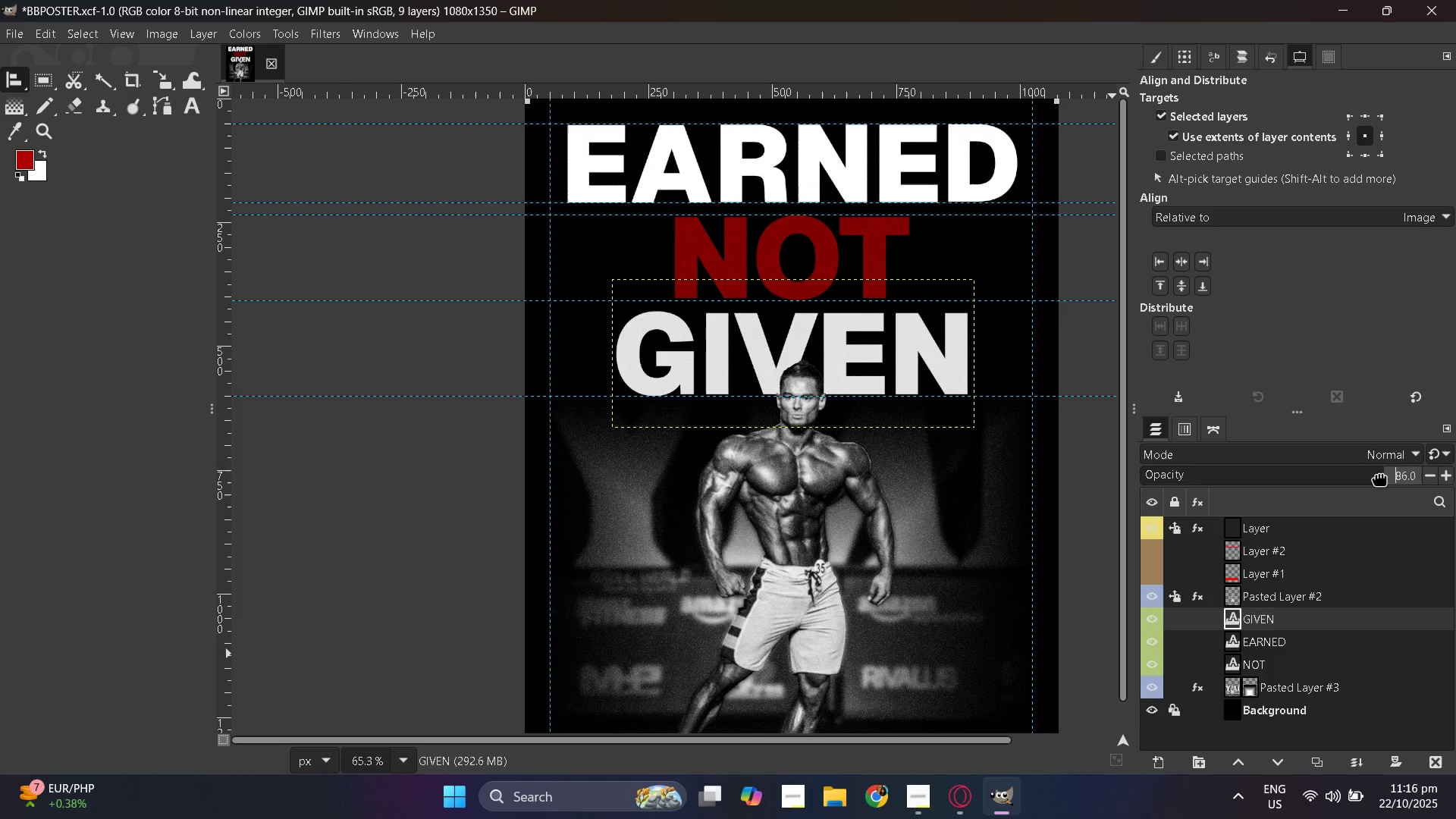 
wait(19.54)
 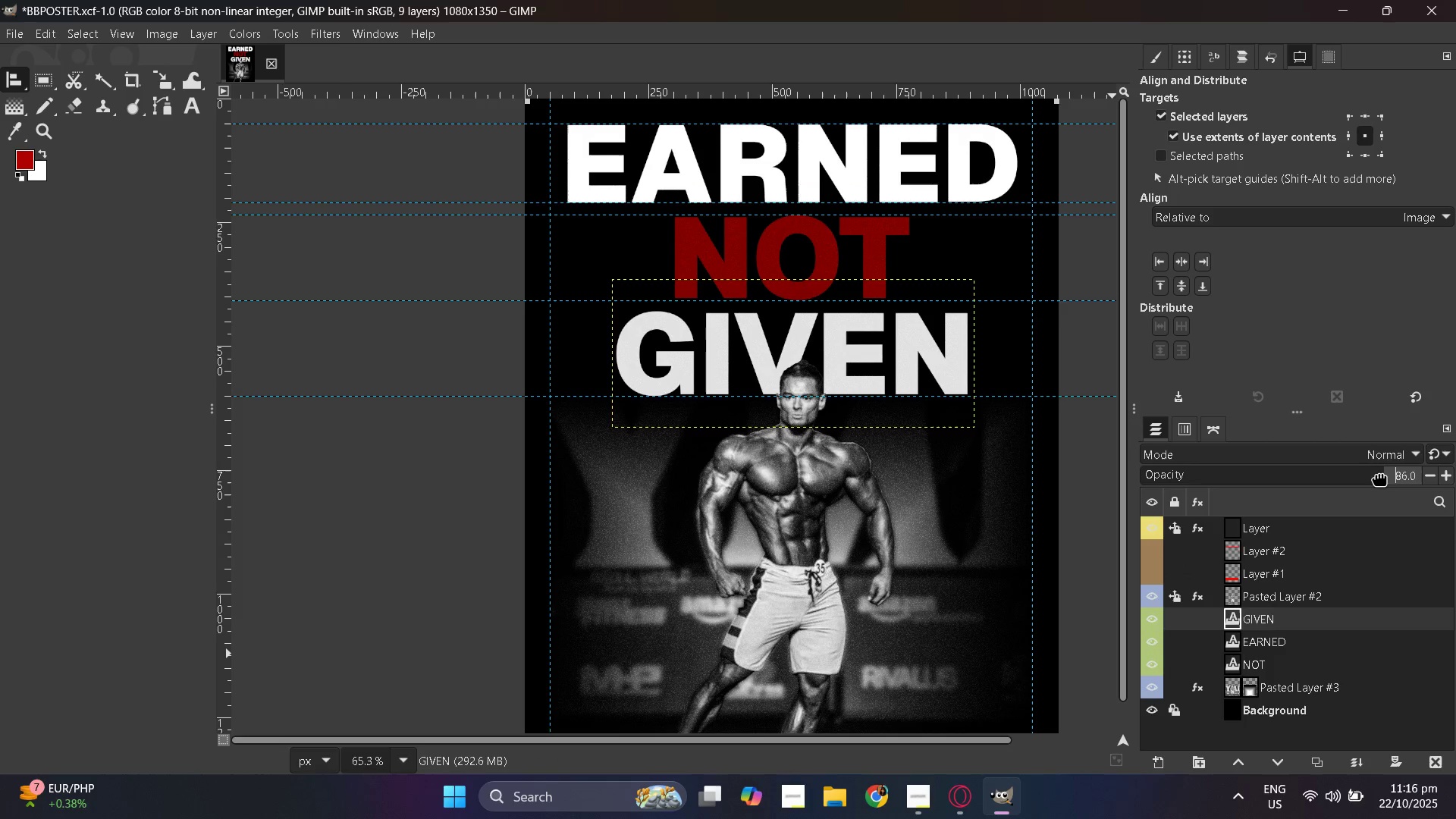 
double_click([1398, 471])
 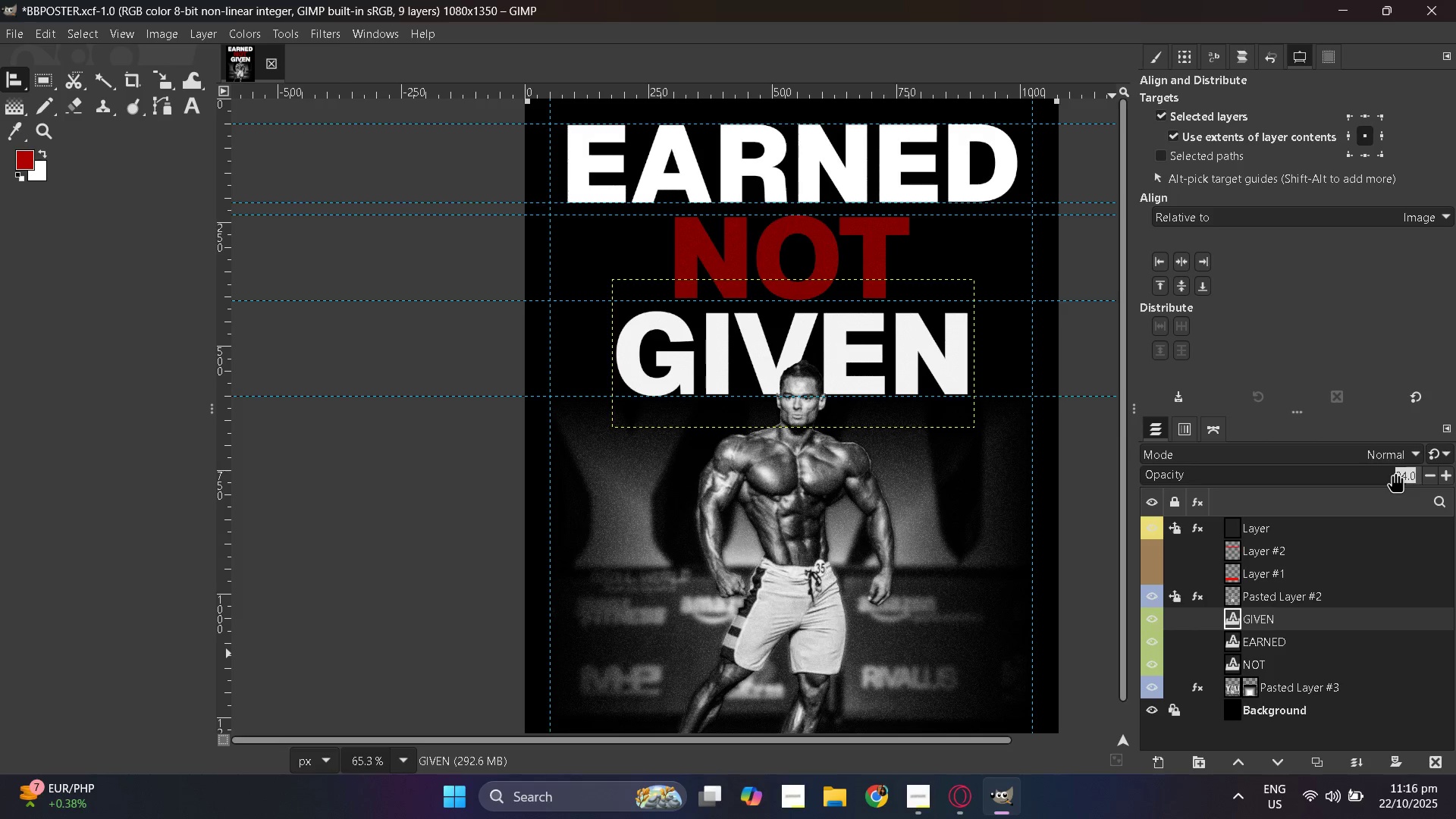 
key(Numpad9)
 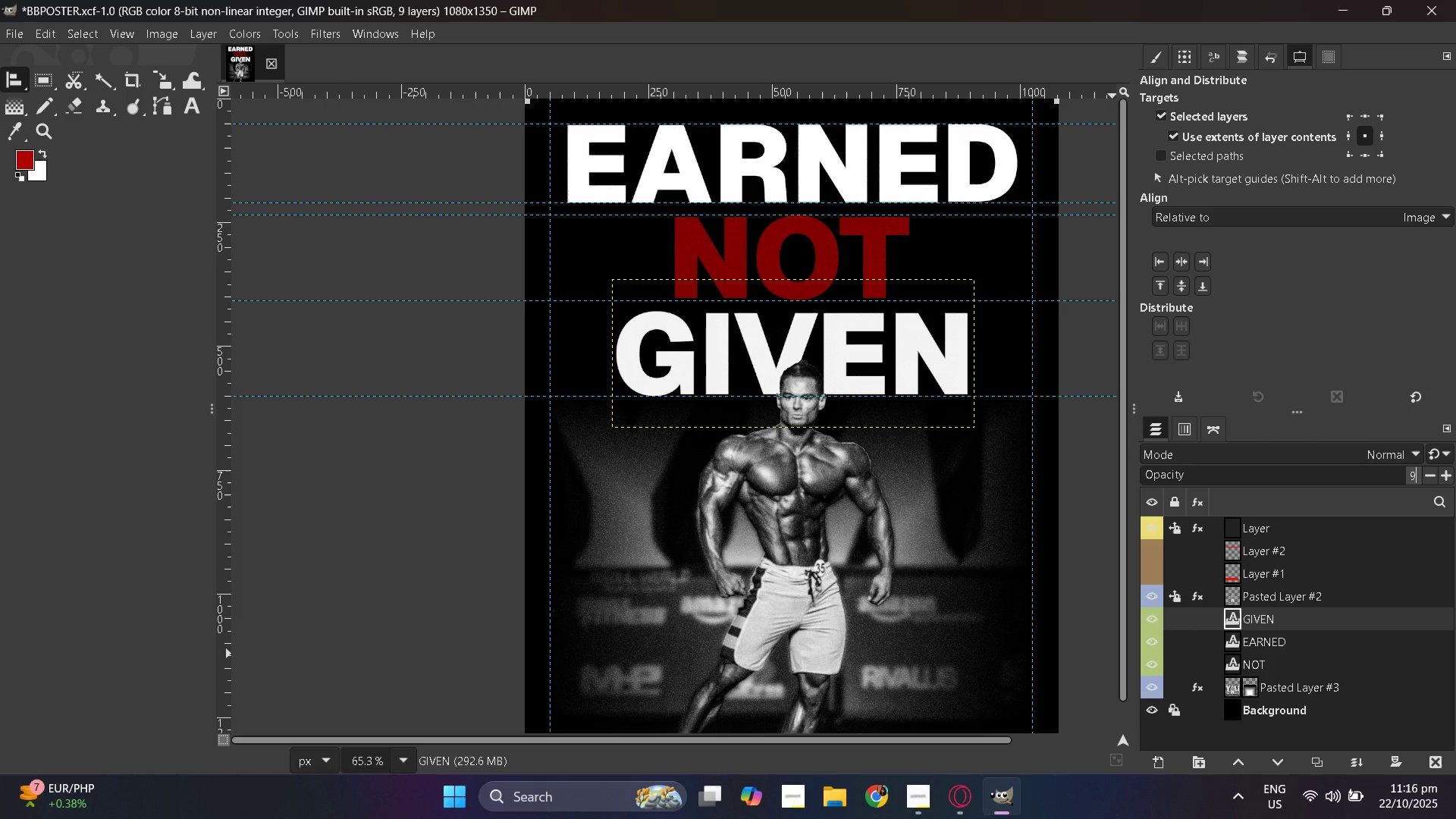 
key(Numpad0)
 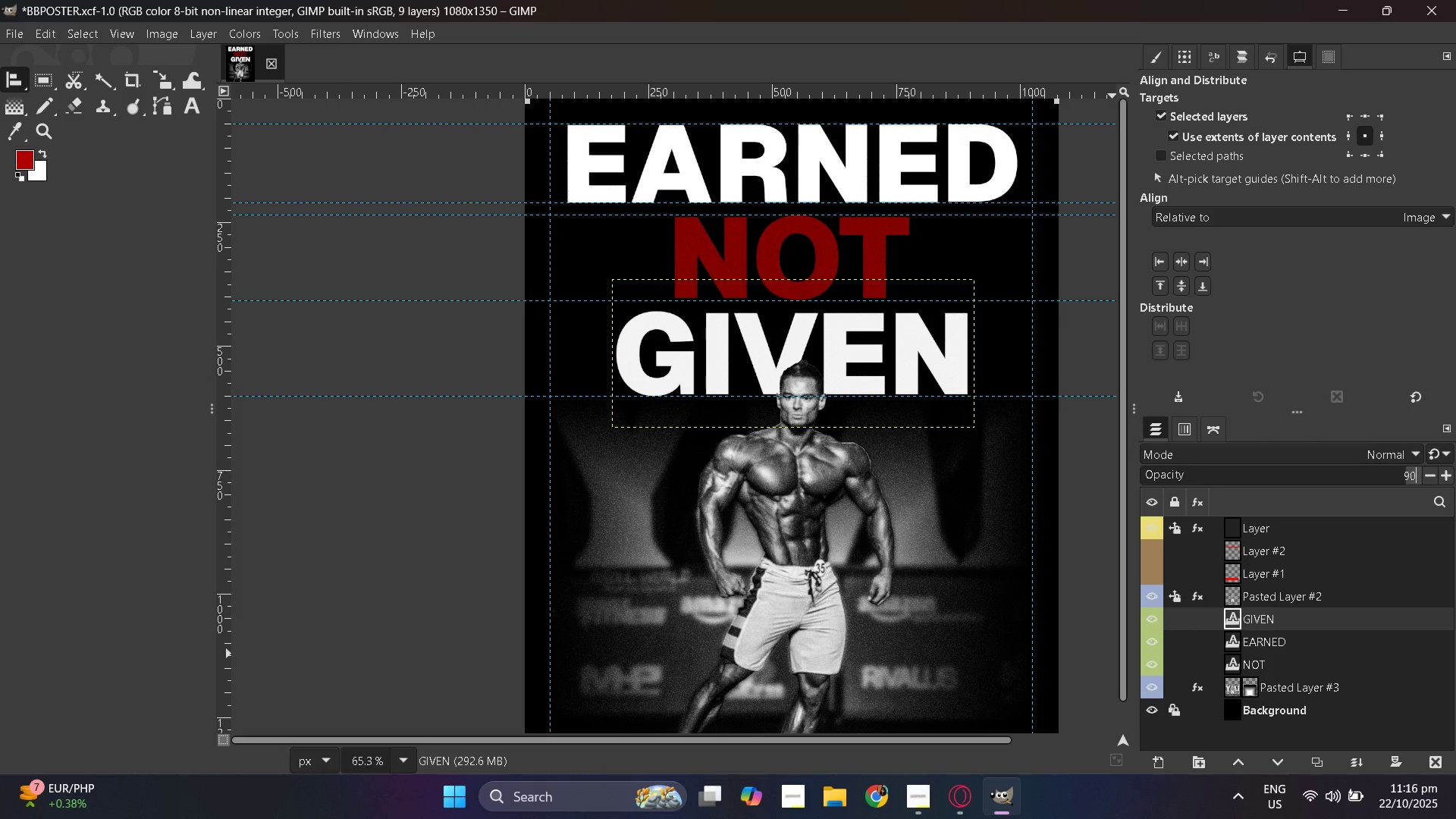 
key(NumpadEnter)
 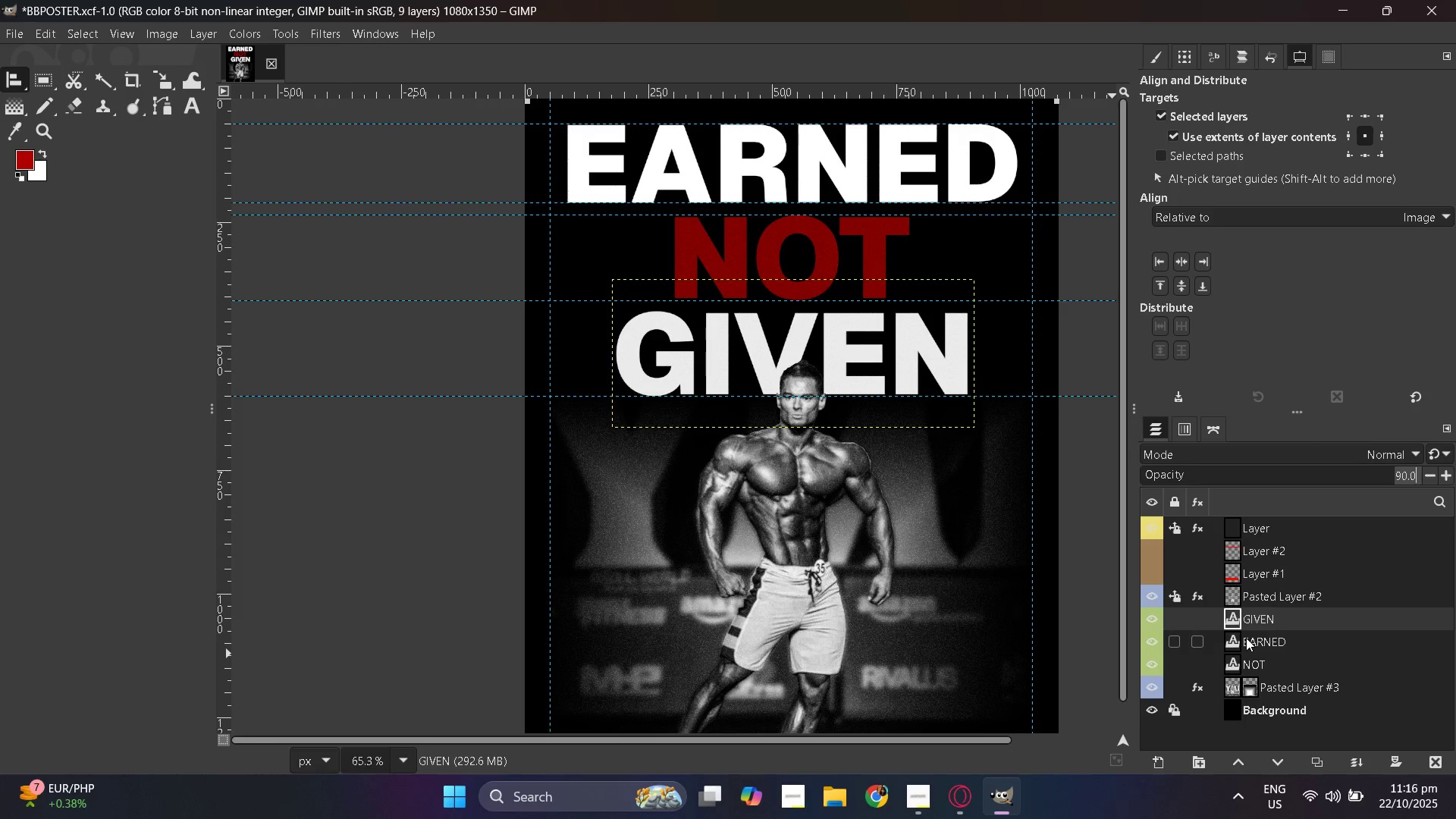 
double_click([1246, 638])
 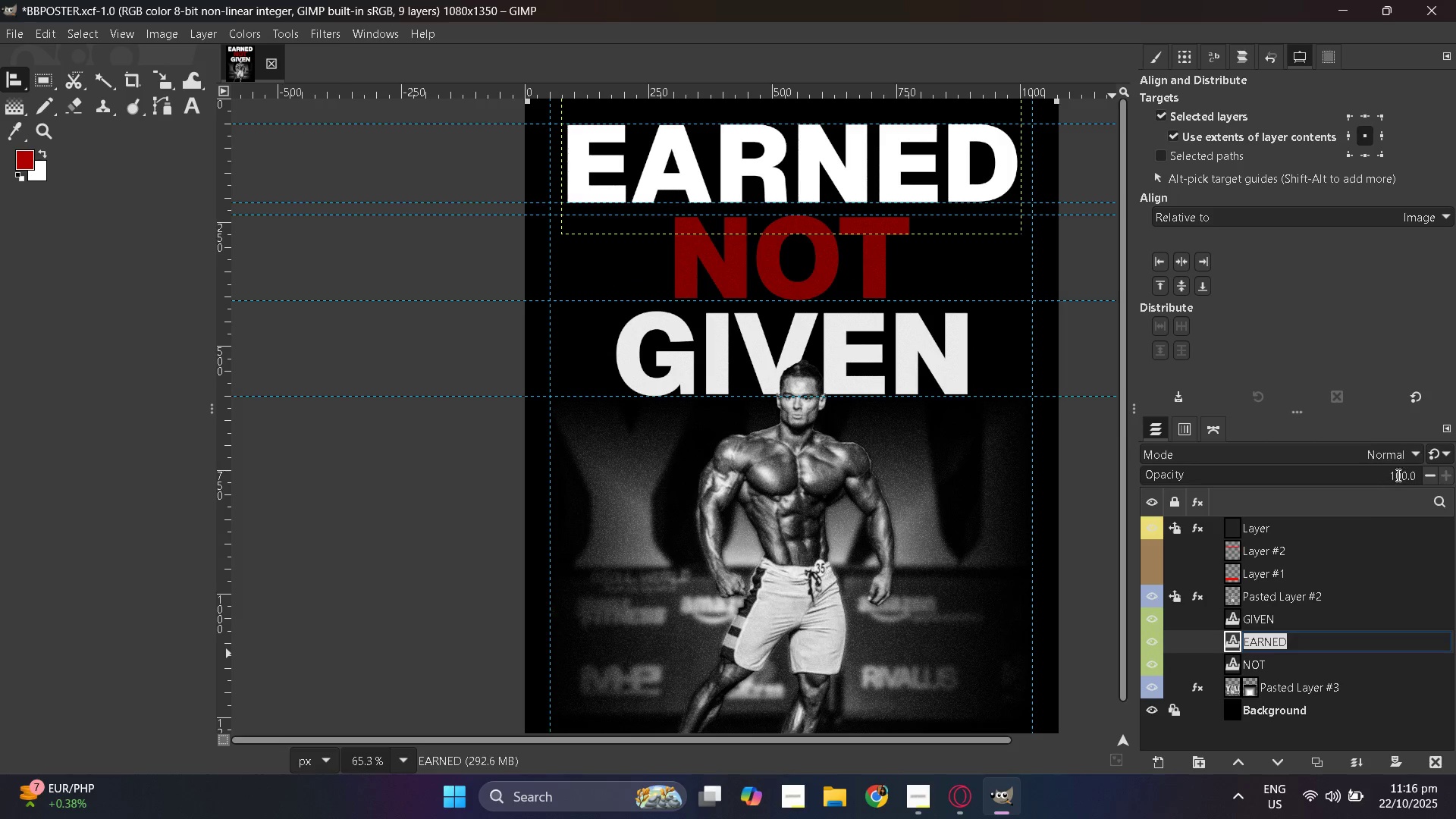 
double_click([1398, 474])
 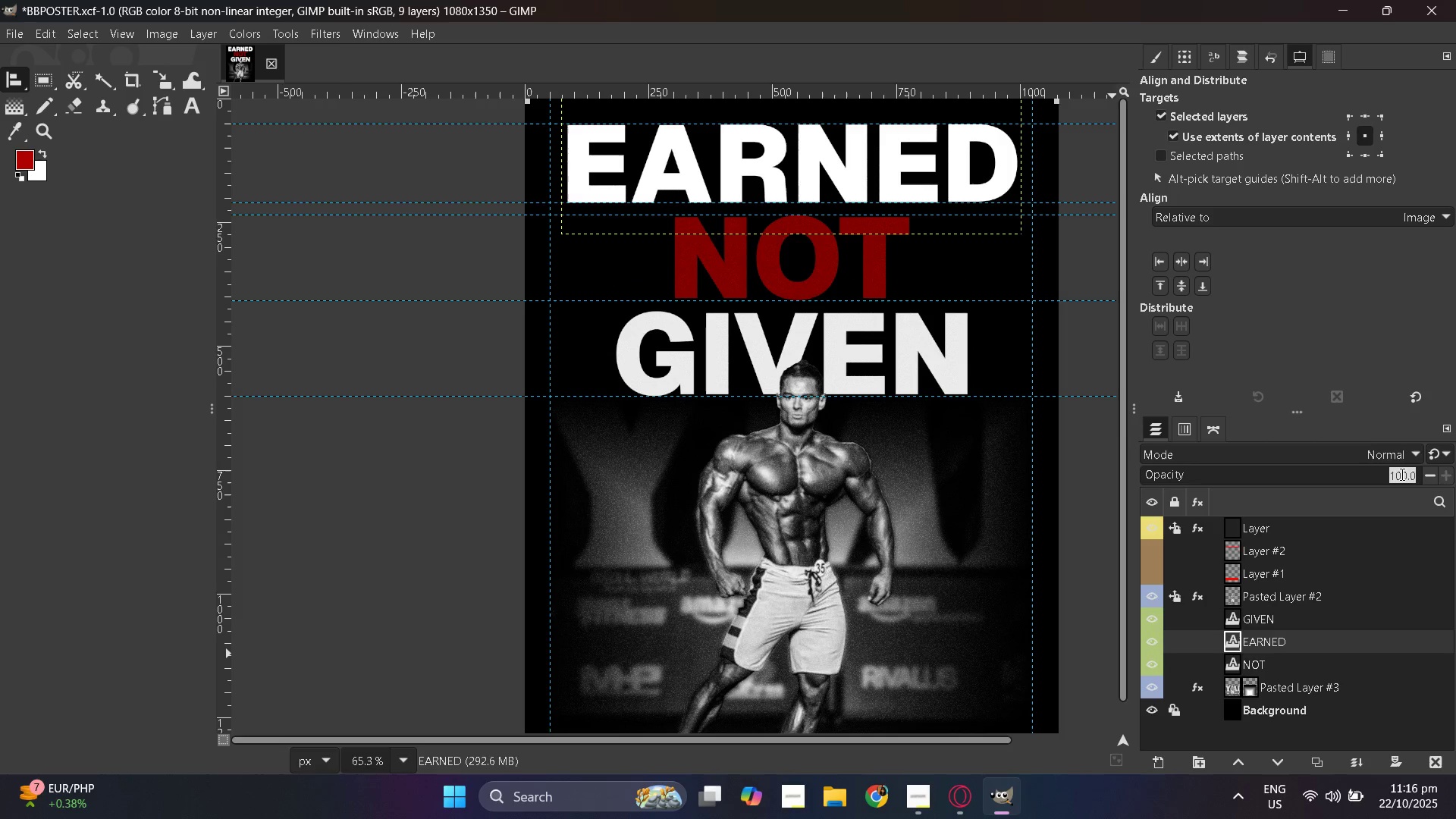 
key(Numpad9)
 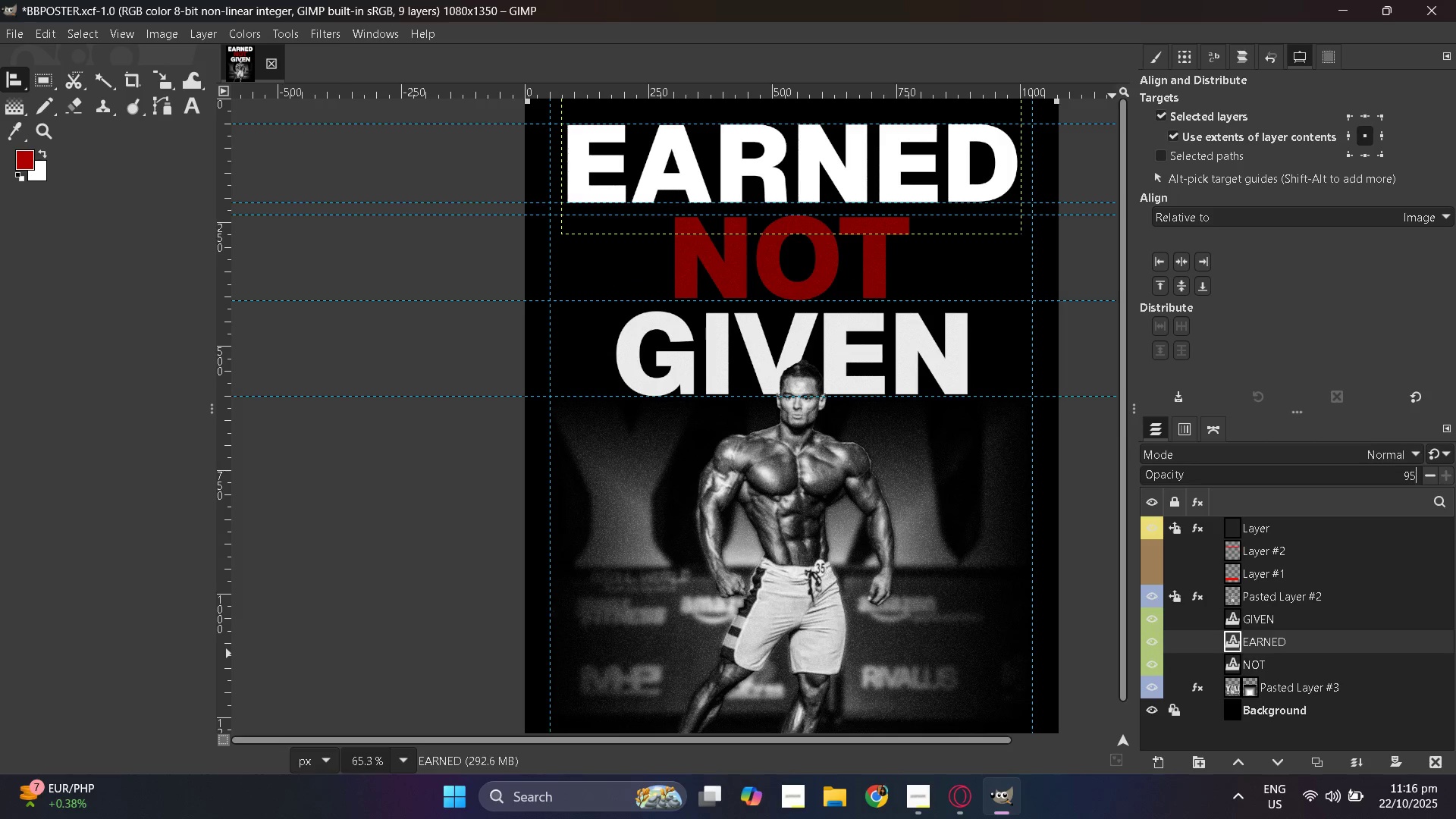 
key(Numpad5)
 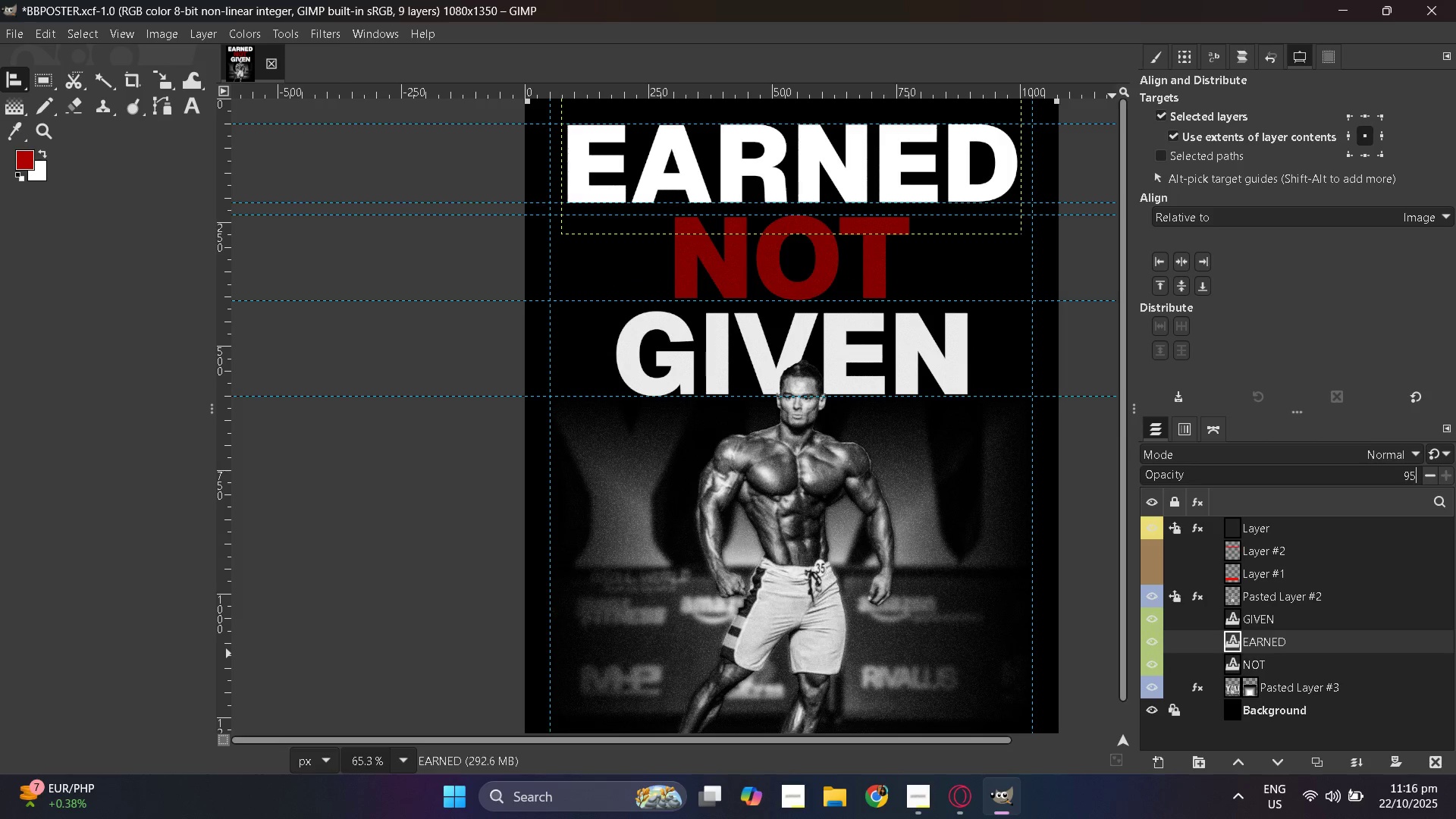 
key(NumpadEnter)
 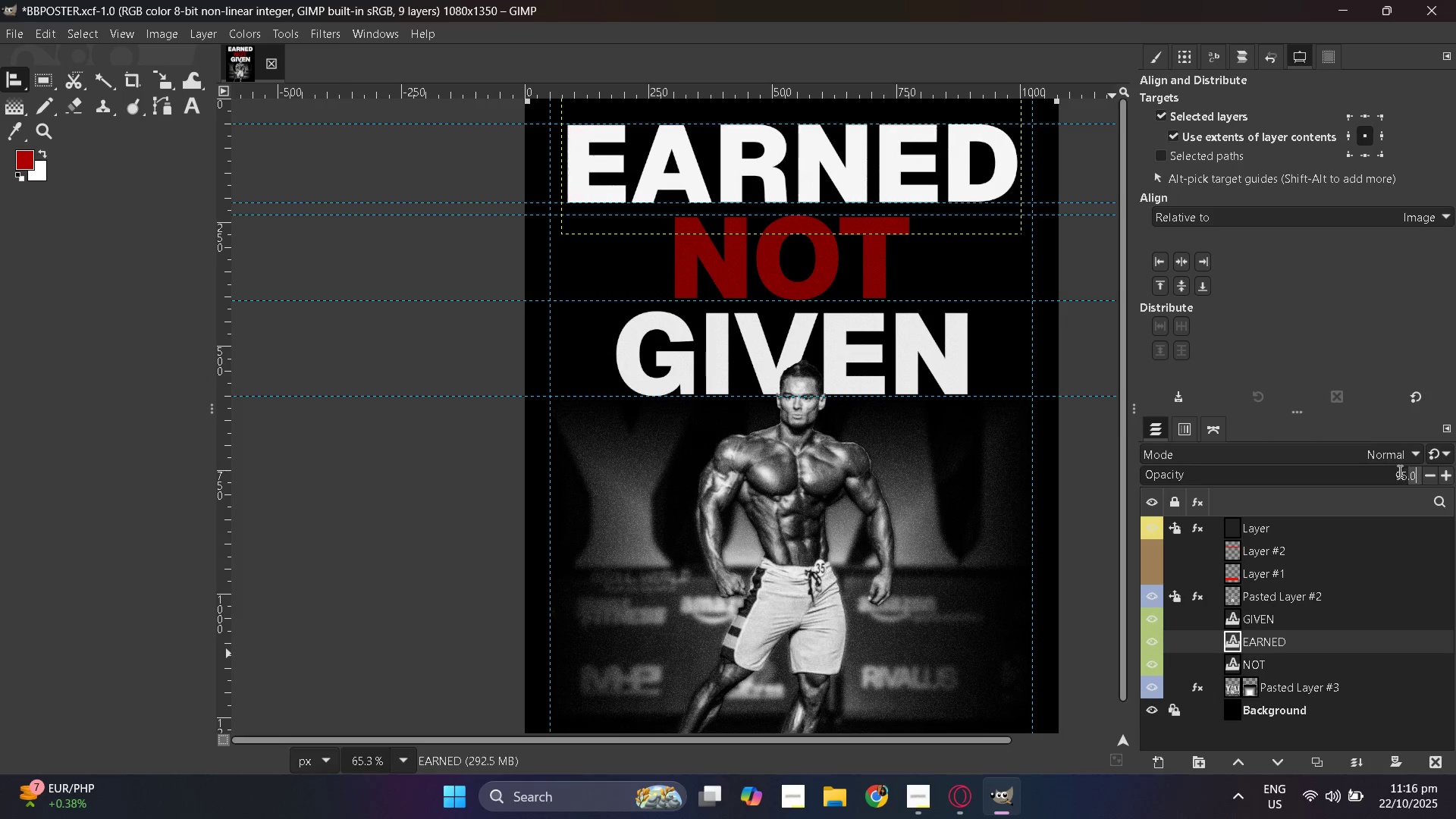 
scroll: coordinate [863, 485], scroll_direction: down, amount: 3.0
 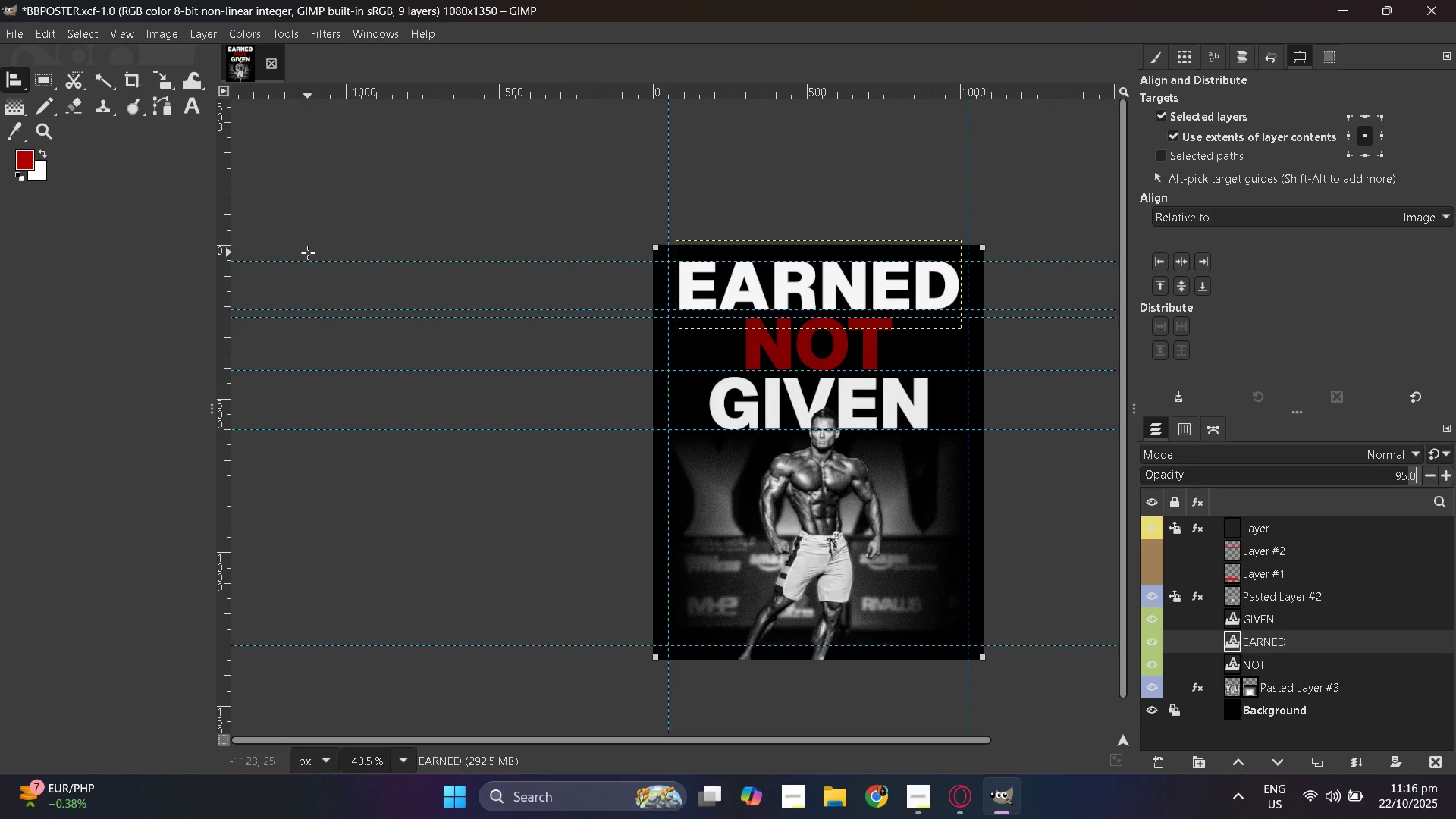 
hold_key(key=ControlLeft, duration=0.78)
 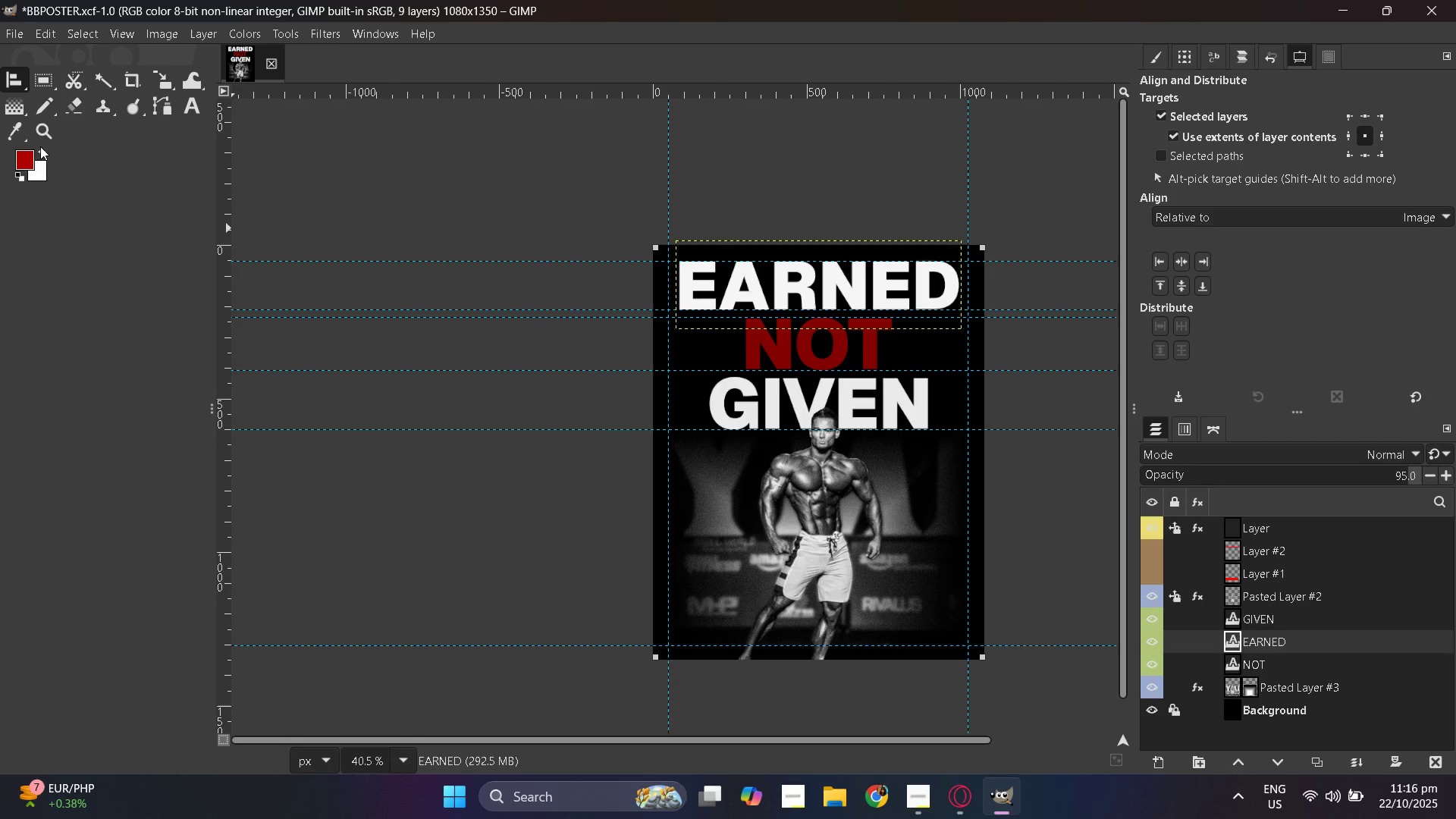 
mouse_move([41, 116])
 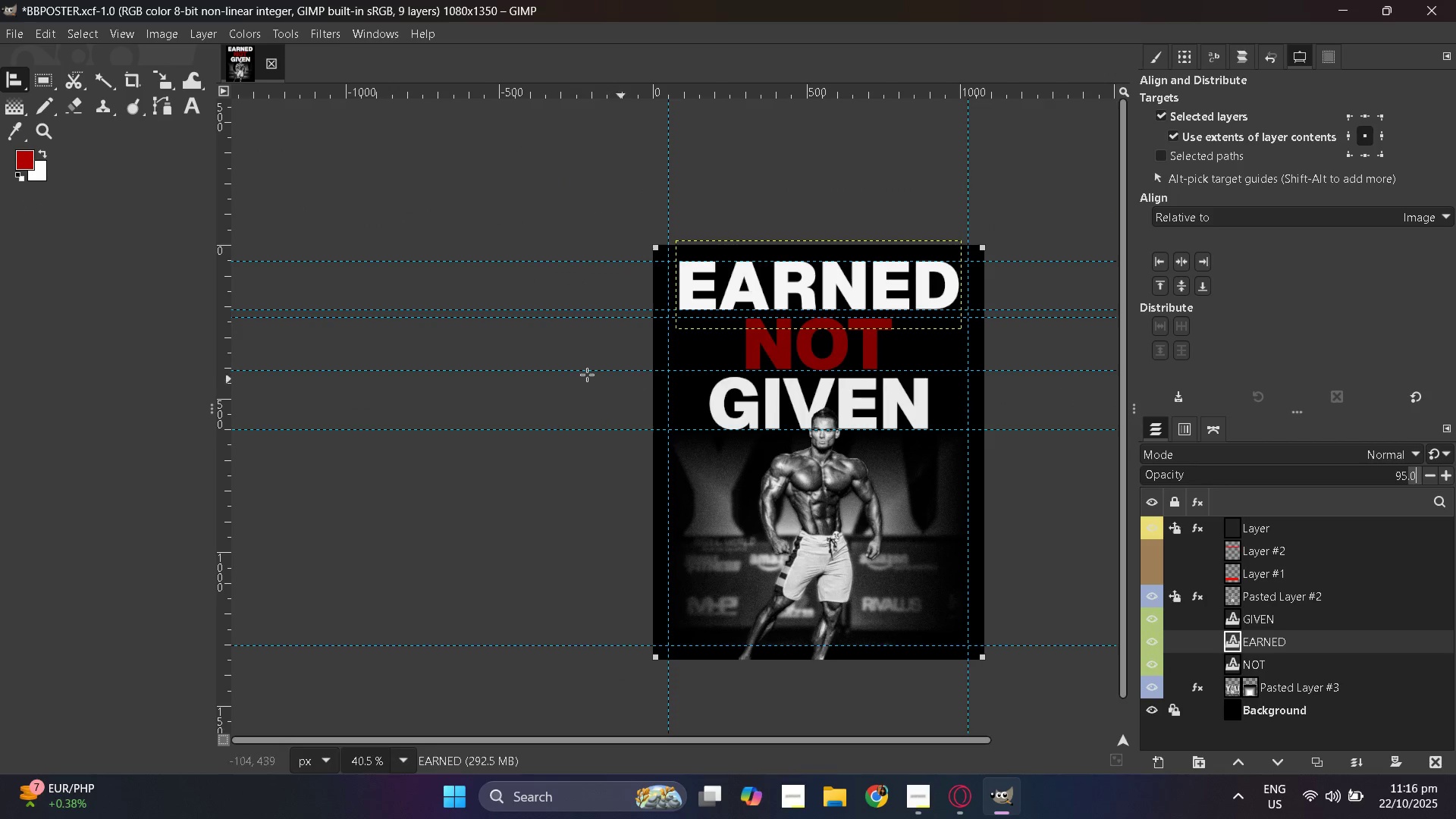 
scroll: coordinate [55, 152], scroll_direction: up, amount: 2.0
 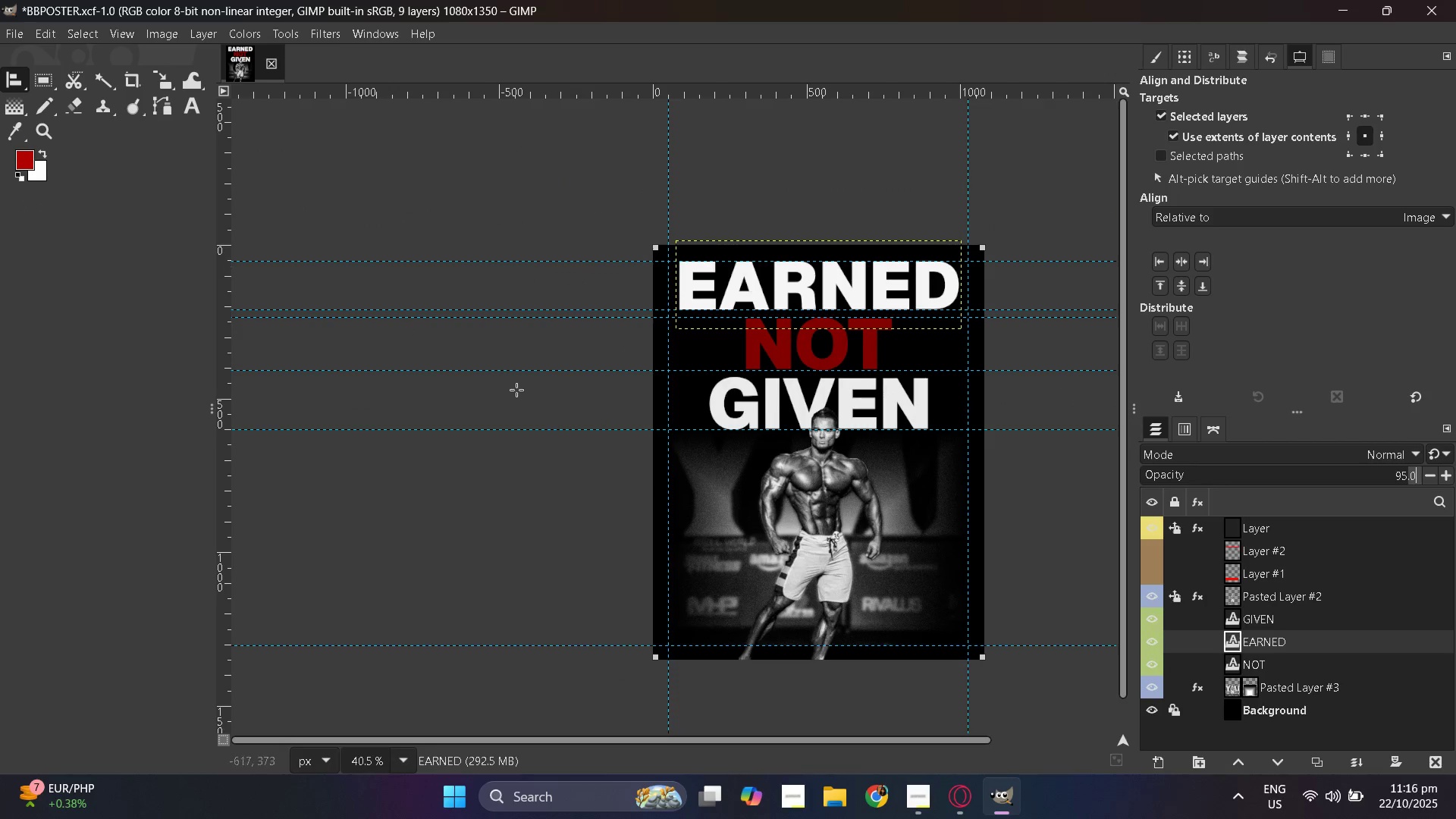 
hold_key(key=ControlLeft, duration=1.53)
scroll: coordinate [863, 503], scroll_direction: up, amount: 4.0
 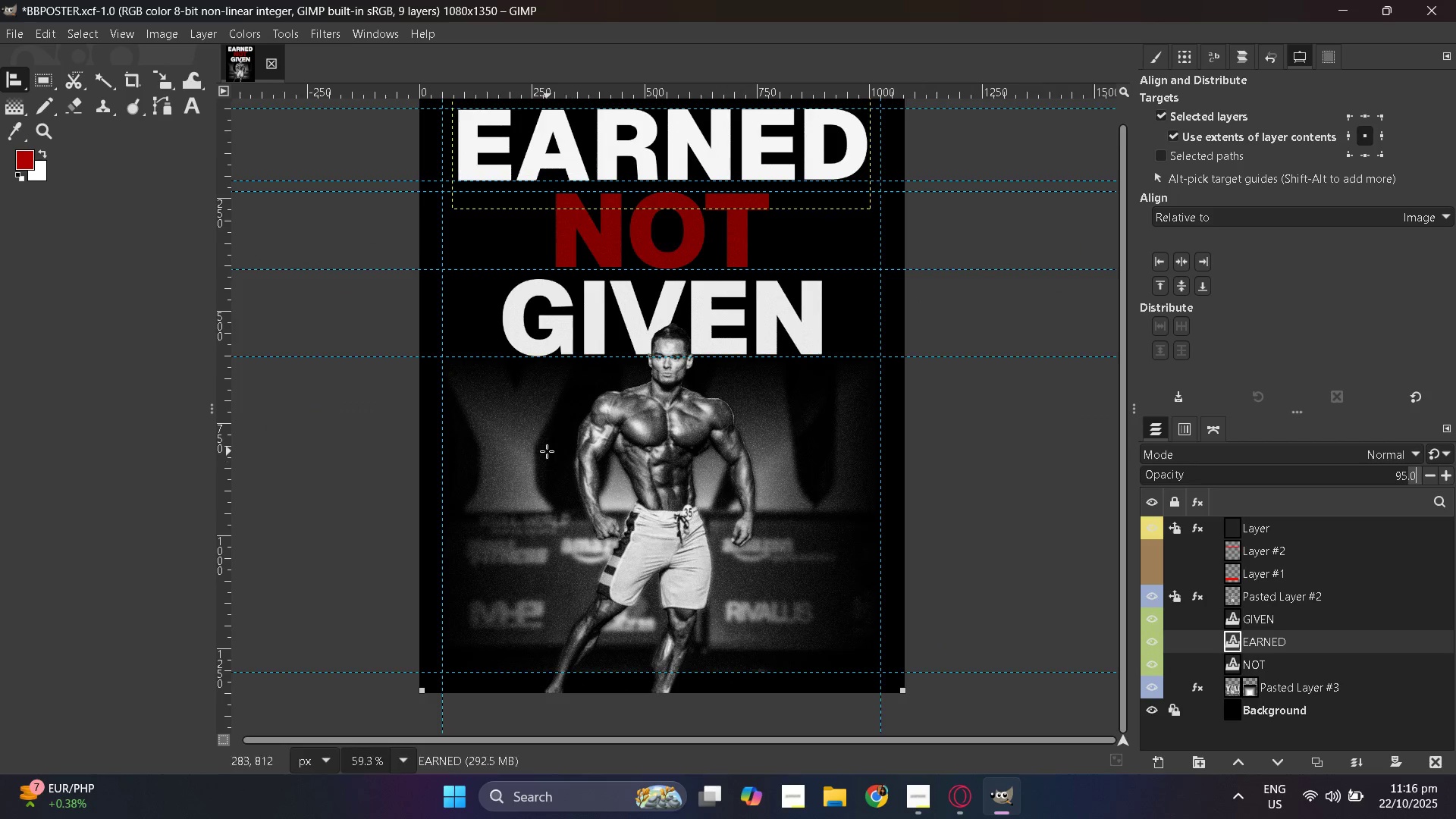 
hold_key(key=ControlLeft, duration=1.42)
scroll: coordinate [547, 451], scroll_direction: up, amount: 1.0
 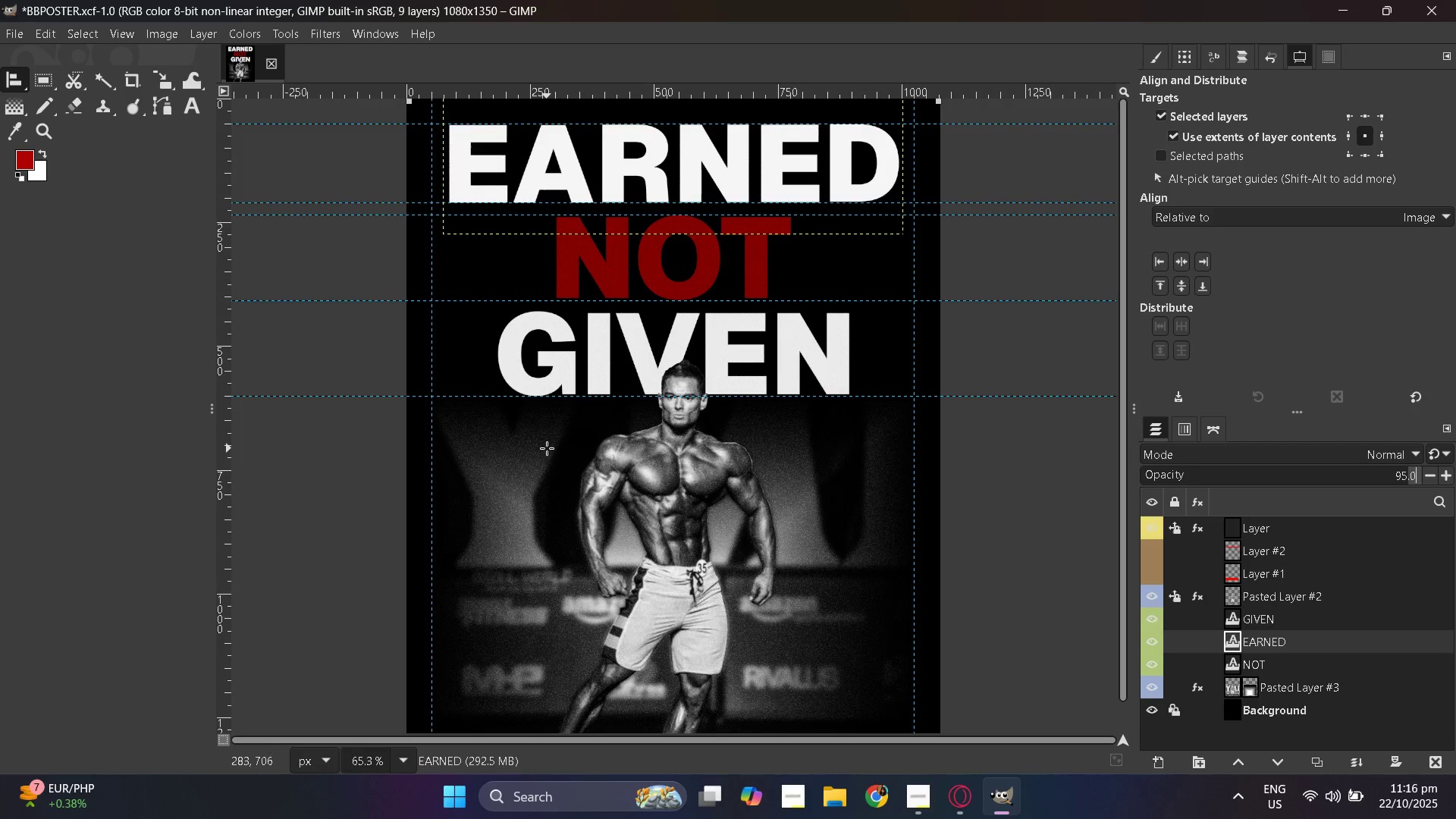 
hold_key(key=ControlLeft, duration=0.61)
scroll: coordinate [547, 447], scroll_direction: up, amount: 1.0
 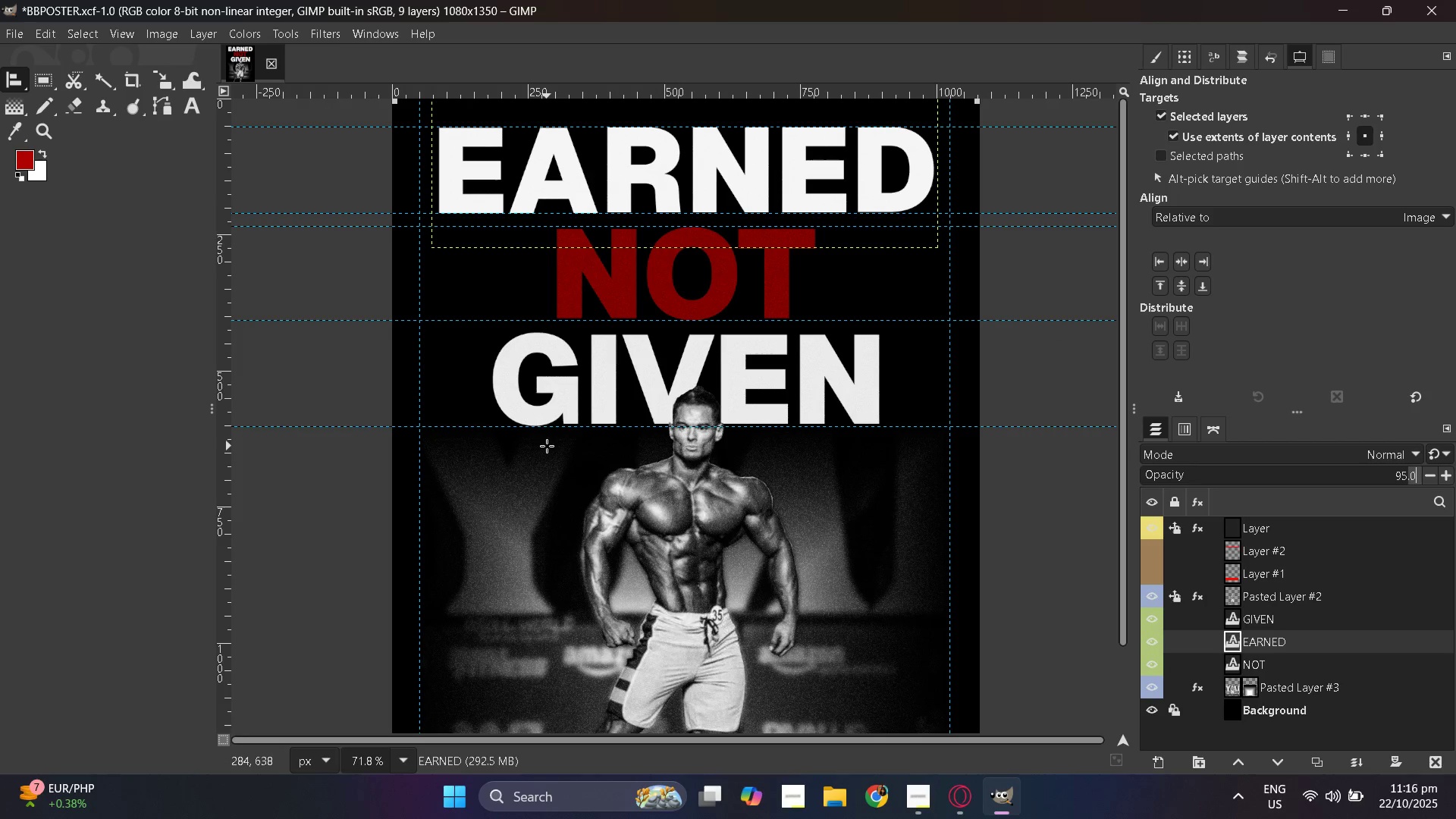 
wait(8.77)
 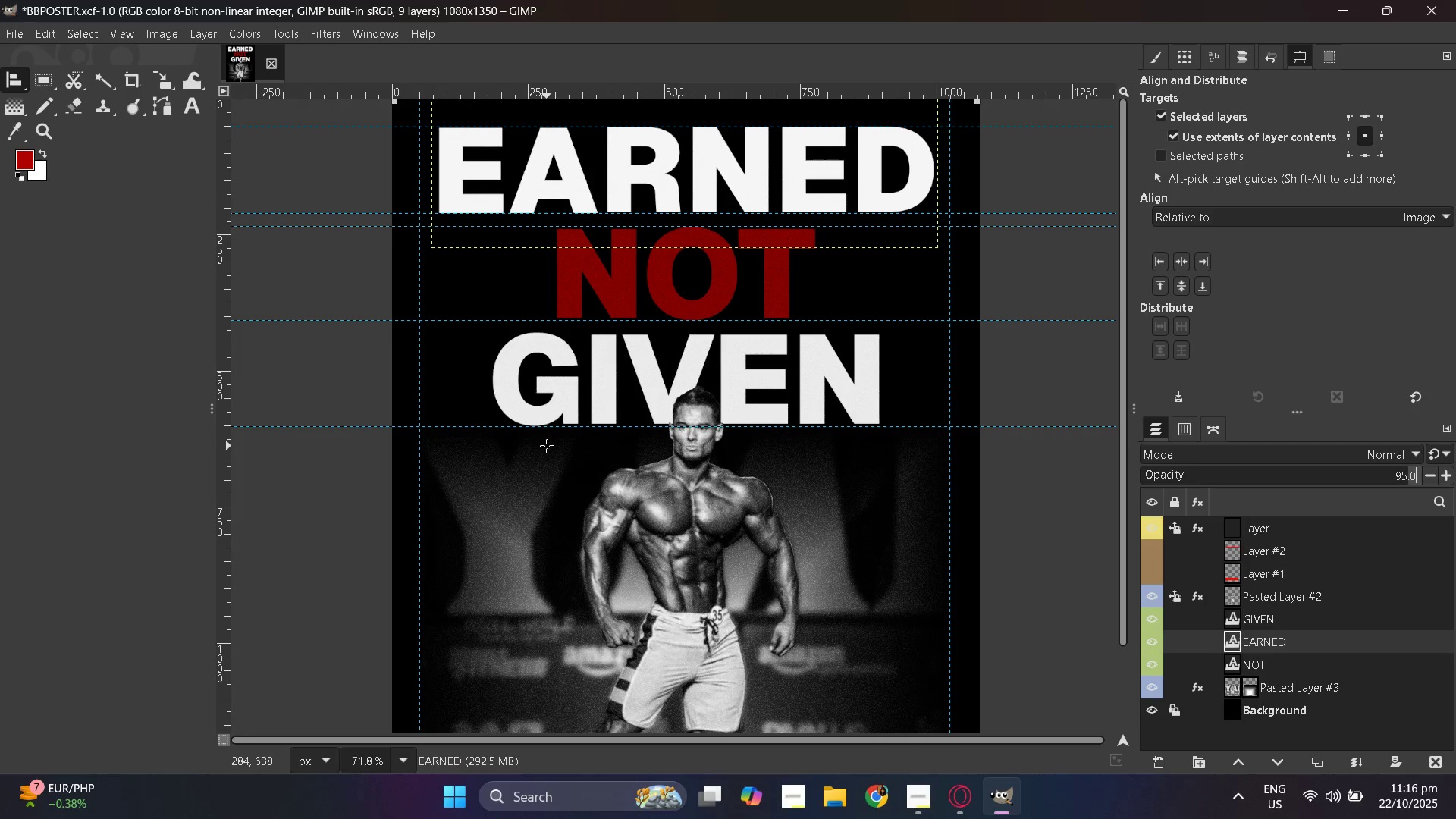 
hold_key(key=ControlLeft, duration=0.48)
scroll: coordinate [544, 435], scroll_direction: down, amount: 4.0
 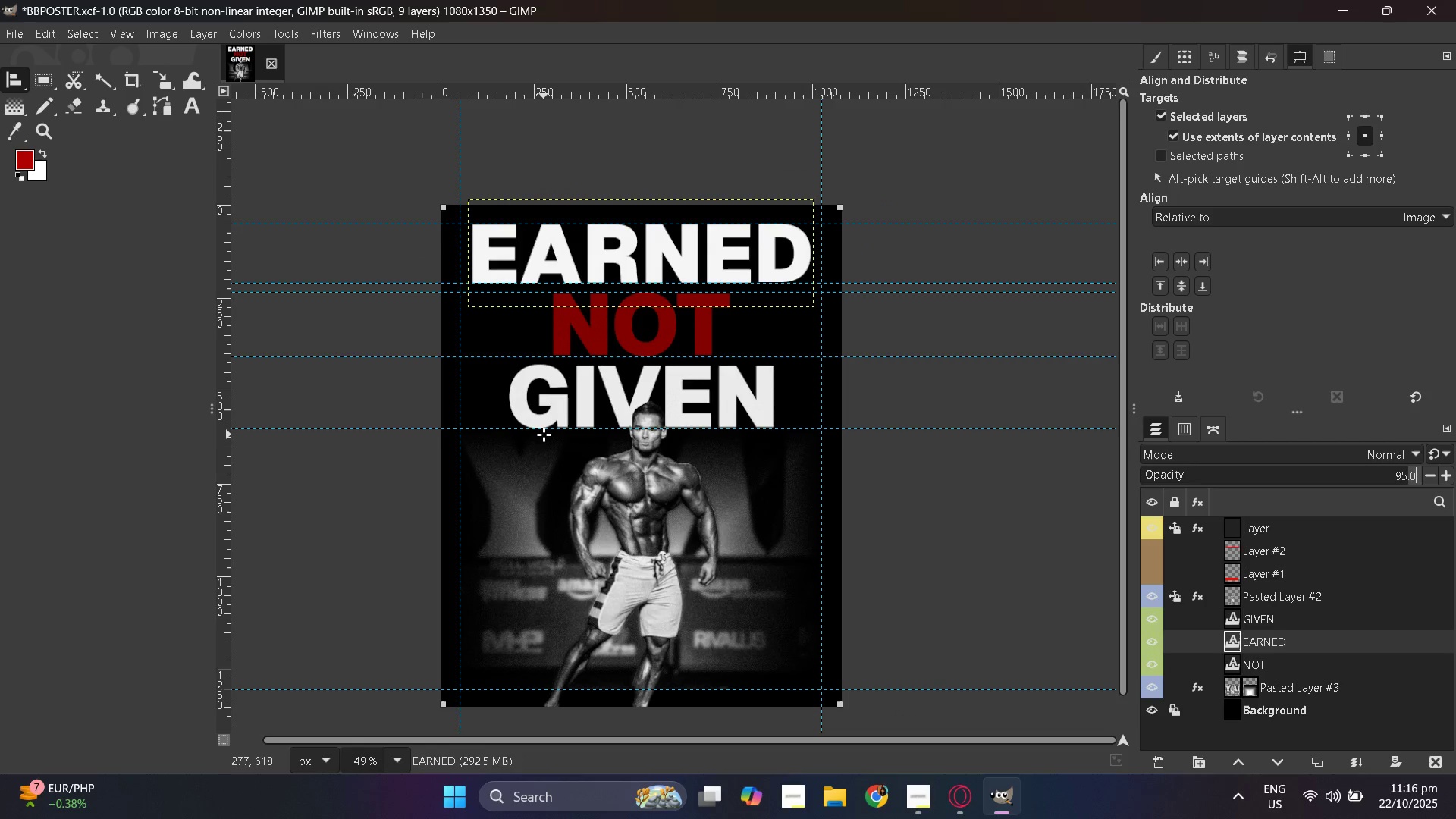 
wait(11.01)
 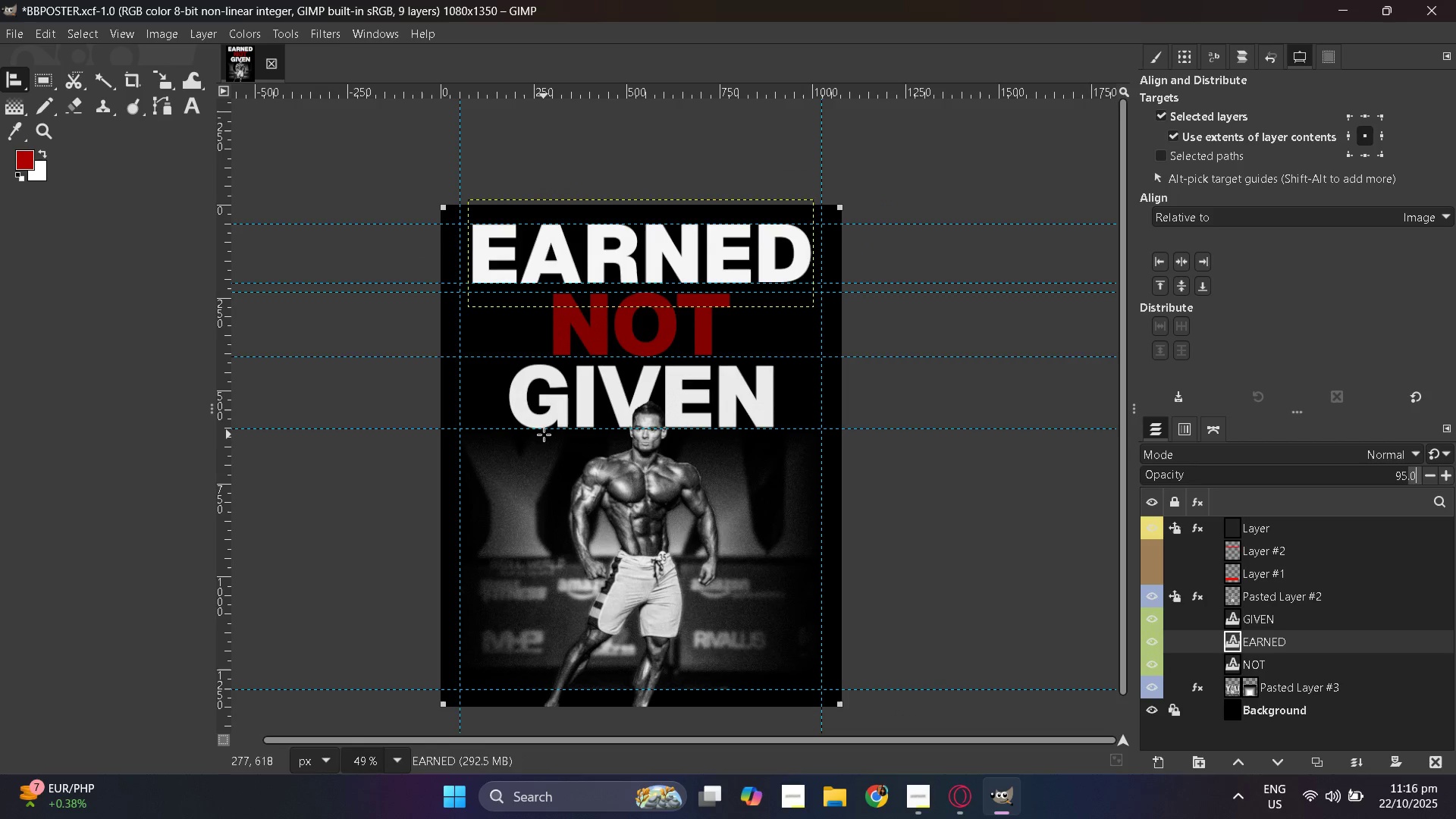 
scroll: coordinate [1230, 594], scroll_direction: down, amount: 3.0
 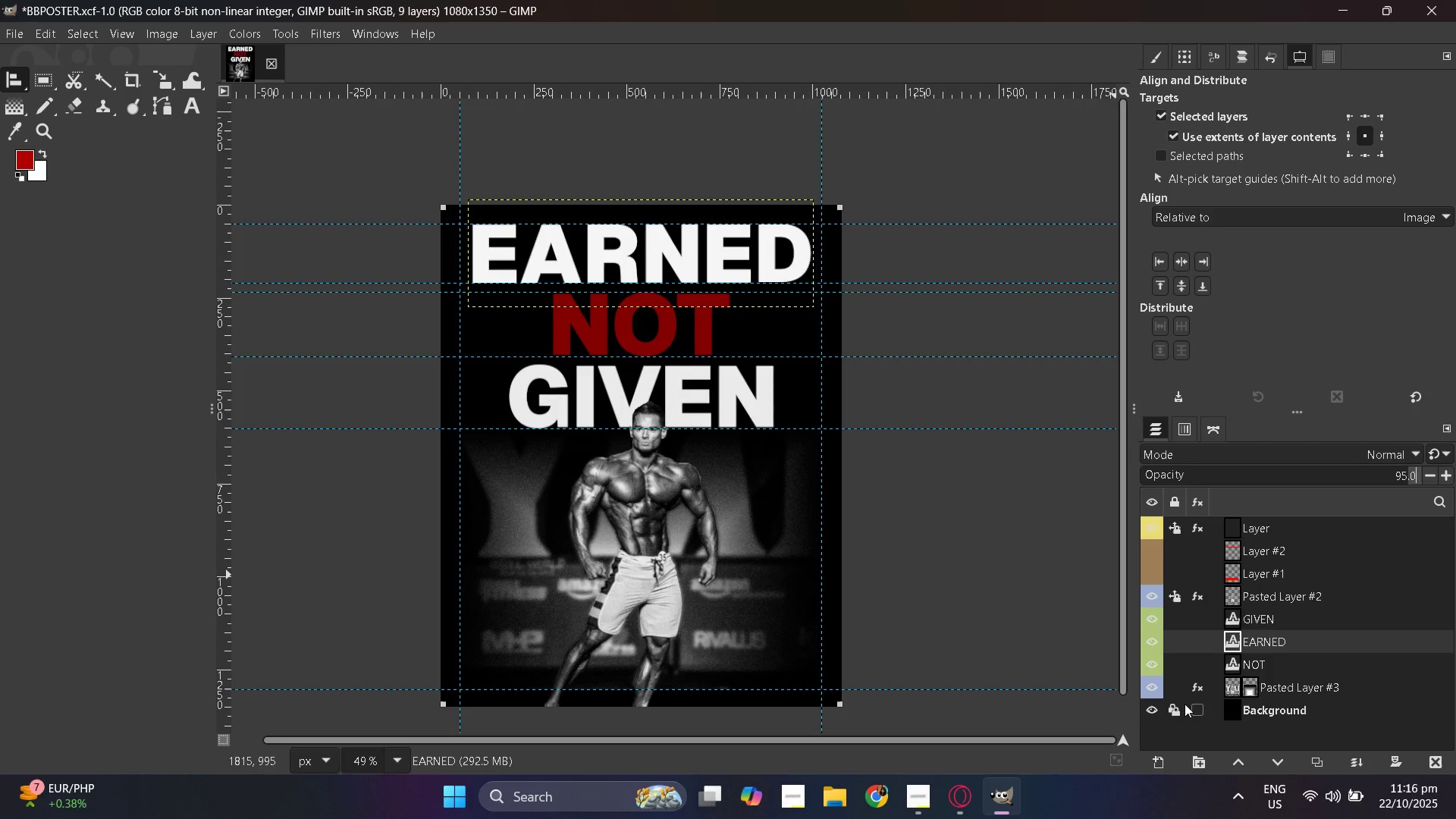 
hold_key(key=ControlLeft, duration=1.53)
scroll: coordinate [601, 553], scroll_direction: down, amount: 3.0
 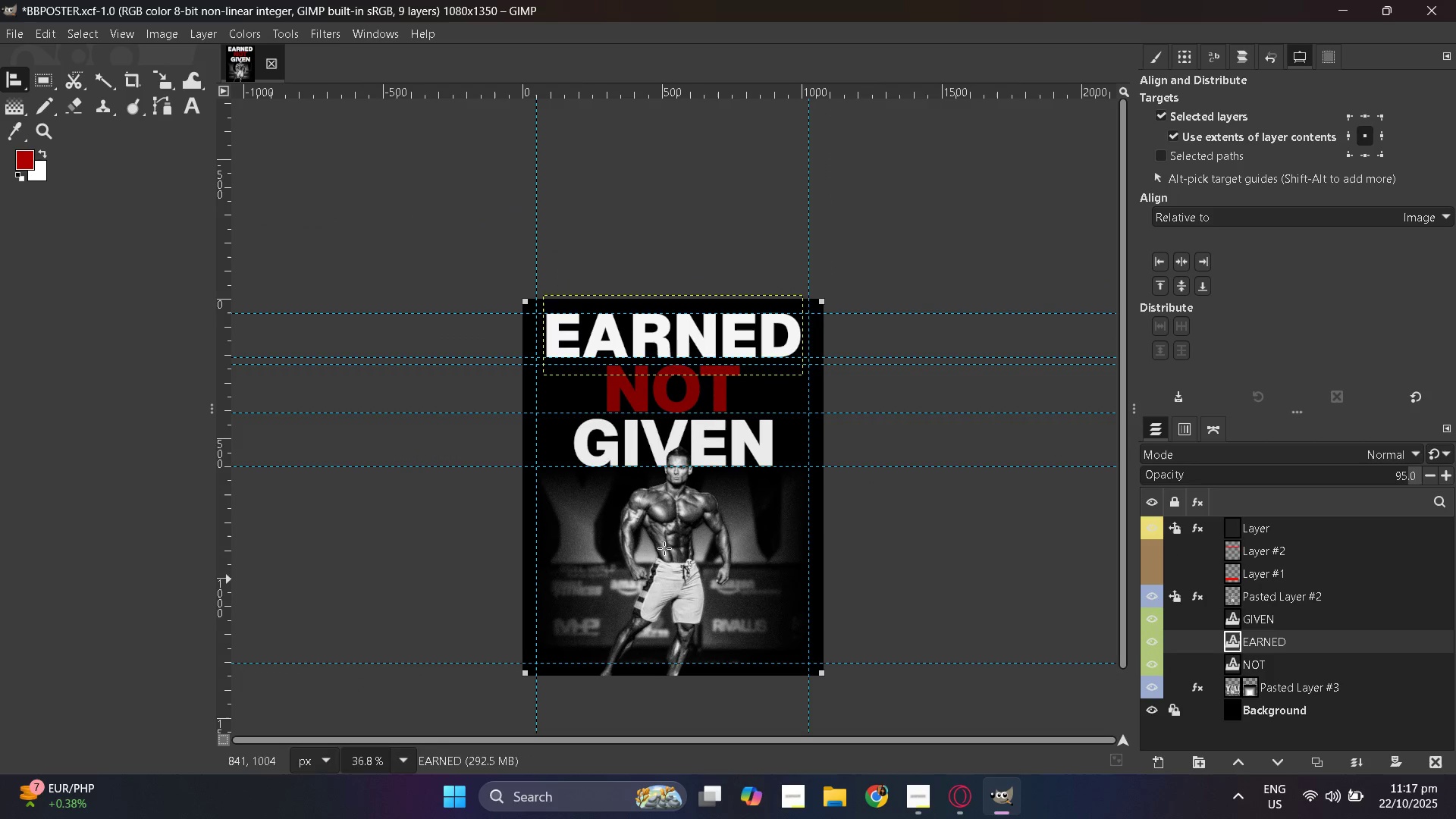 
key(Control+ControlLeft)
 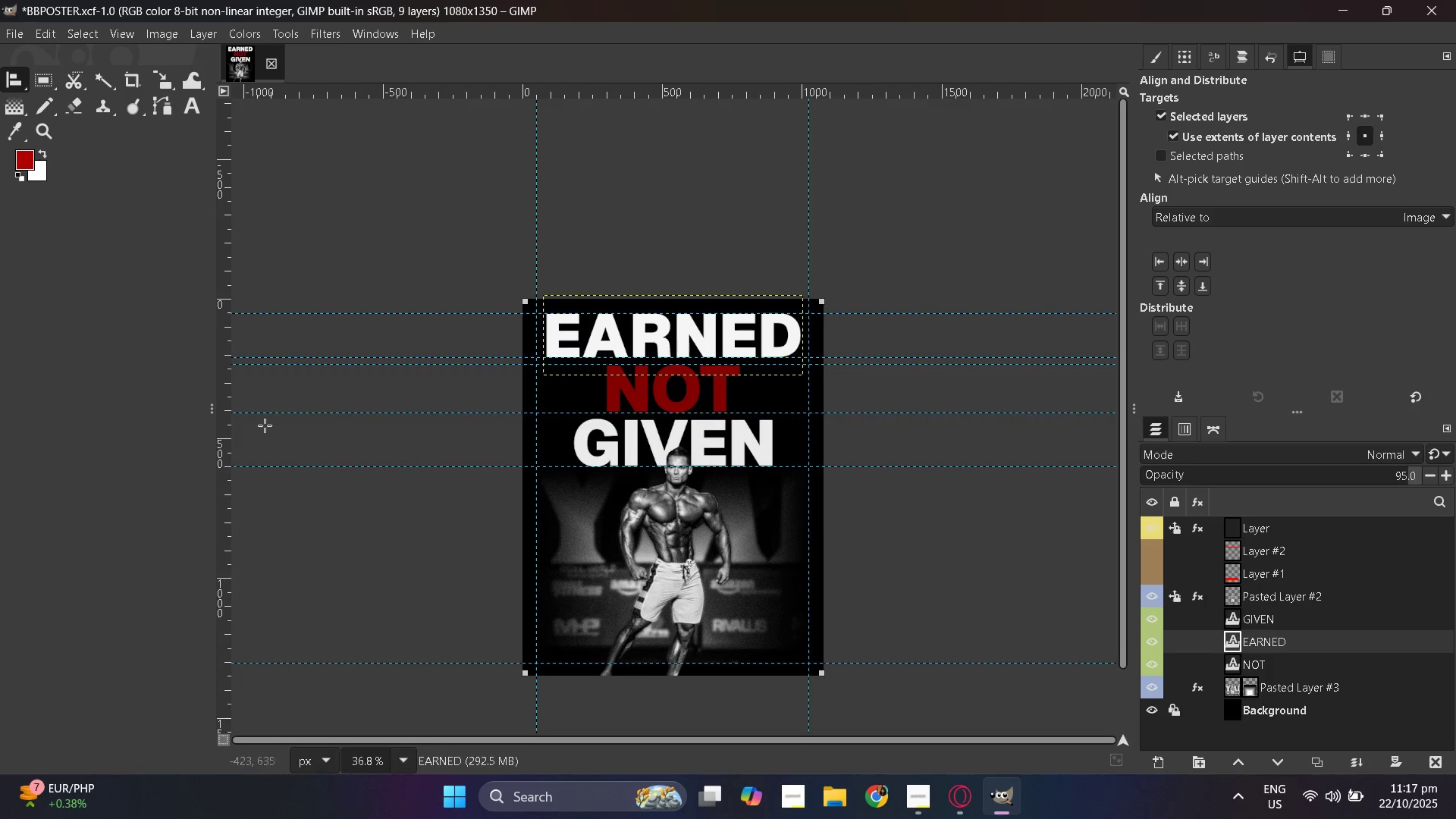 
key(Control+ControlLeft)
 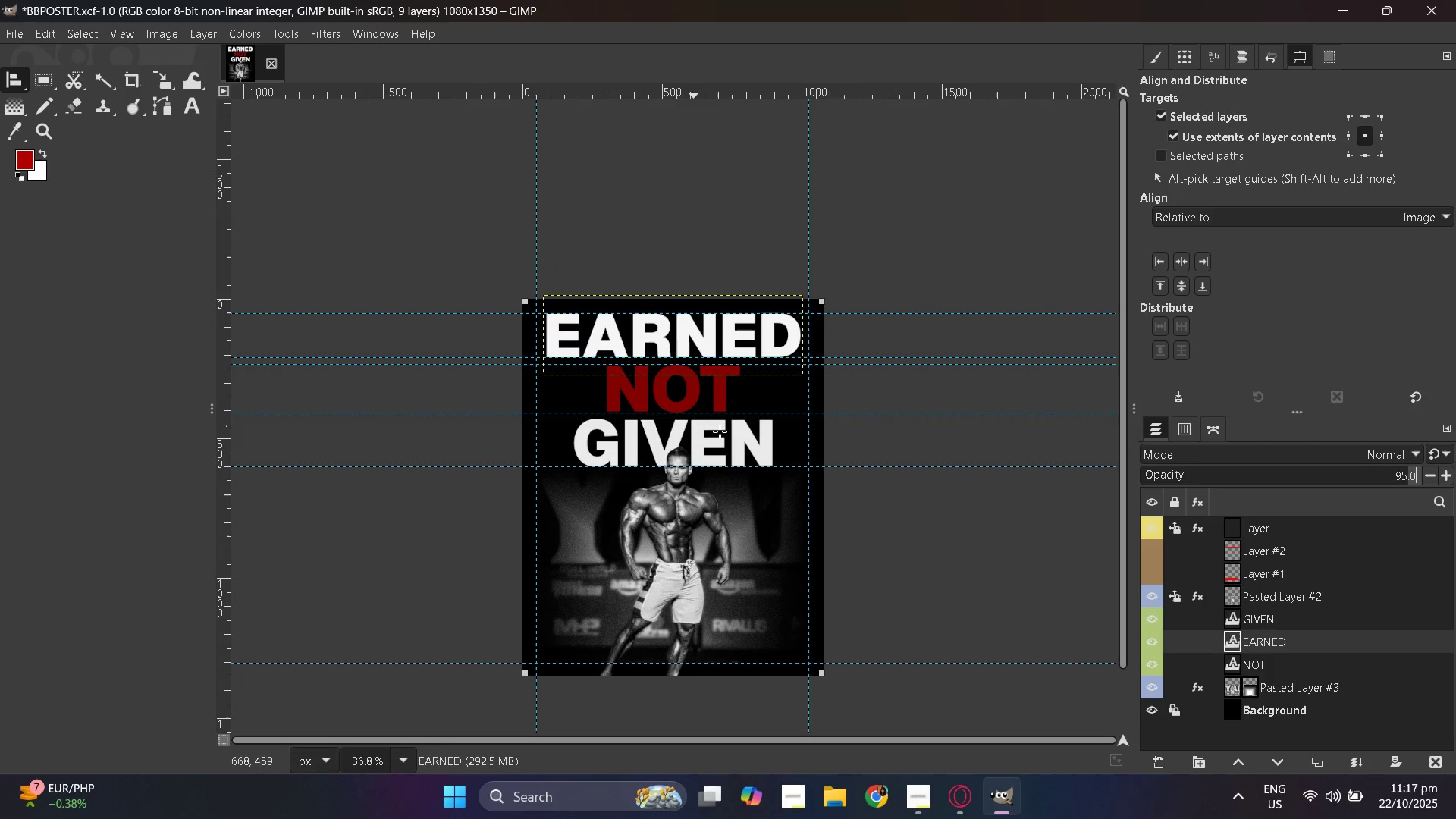 
hold_key(key=ControlLeft, duration=0.68)
scroll: coordinate [736, 427], scroll_direction: up, amount: 2.0
 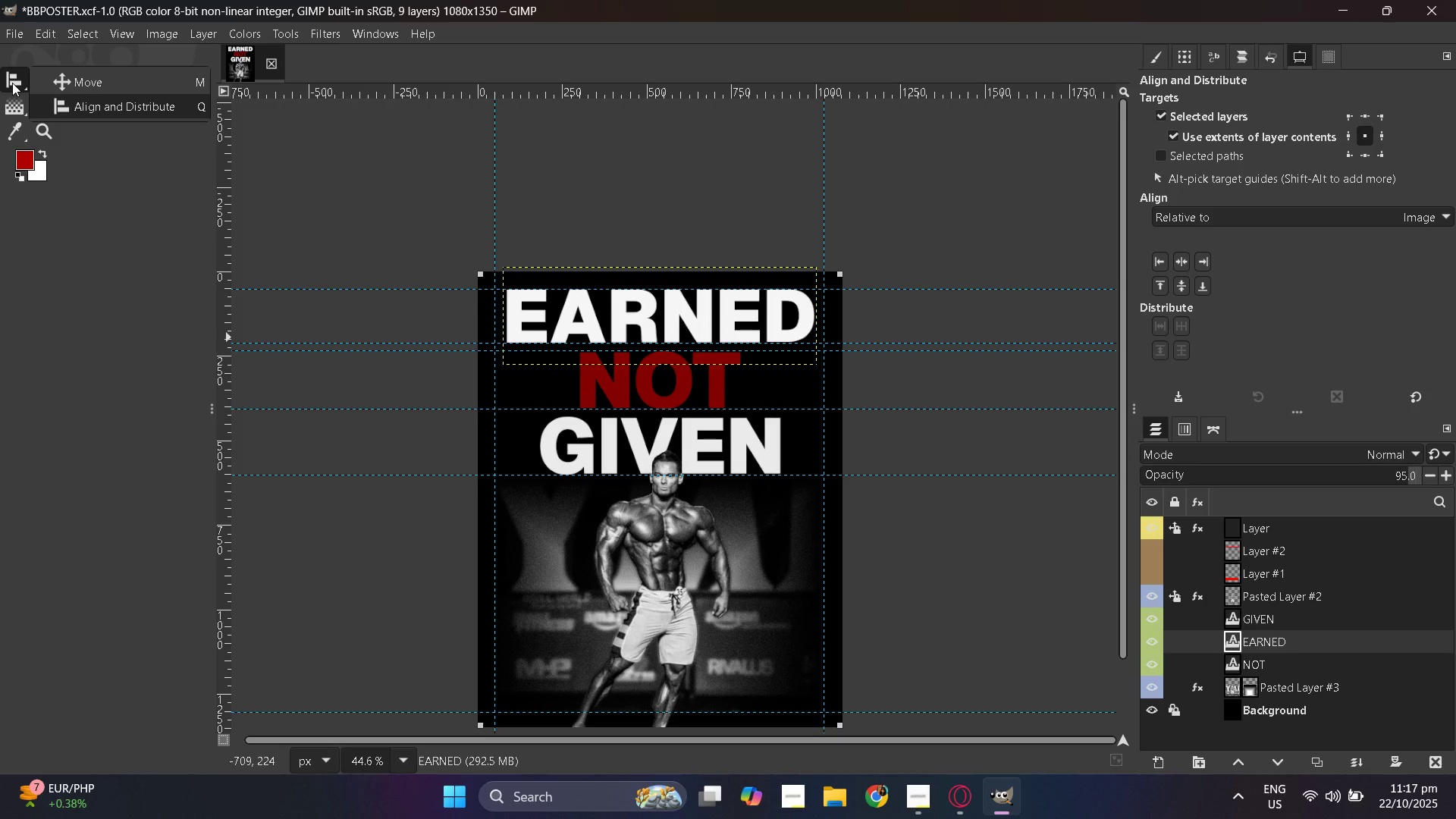 
hold_key(key=ControlLeft, duration=0.76)
scroll: coordinate [800, 430], scroll_direction: up, amount: 2.0
 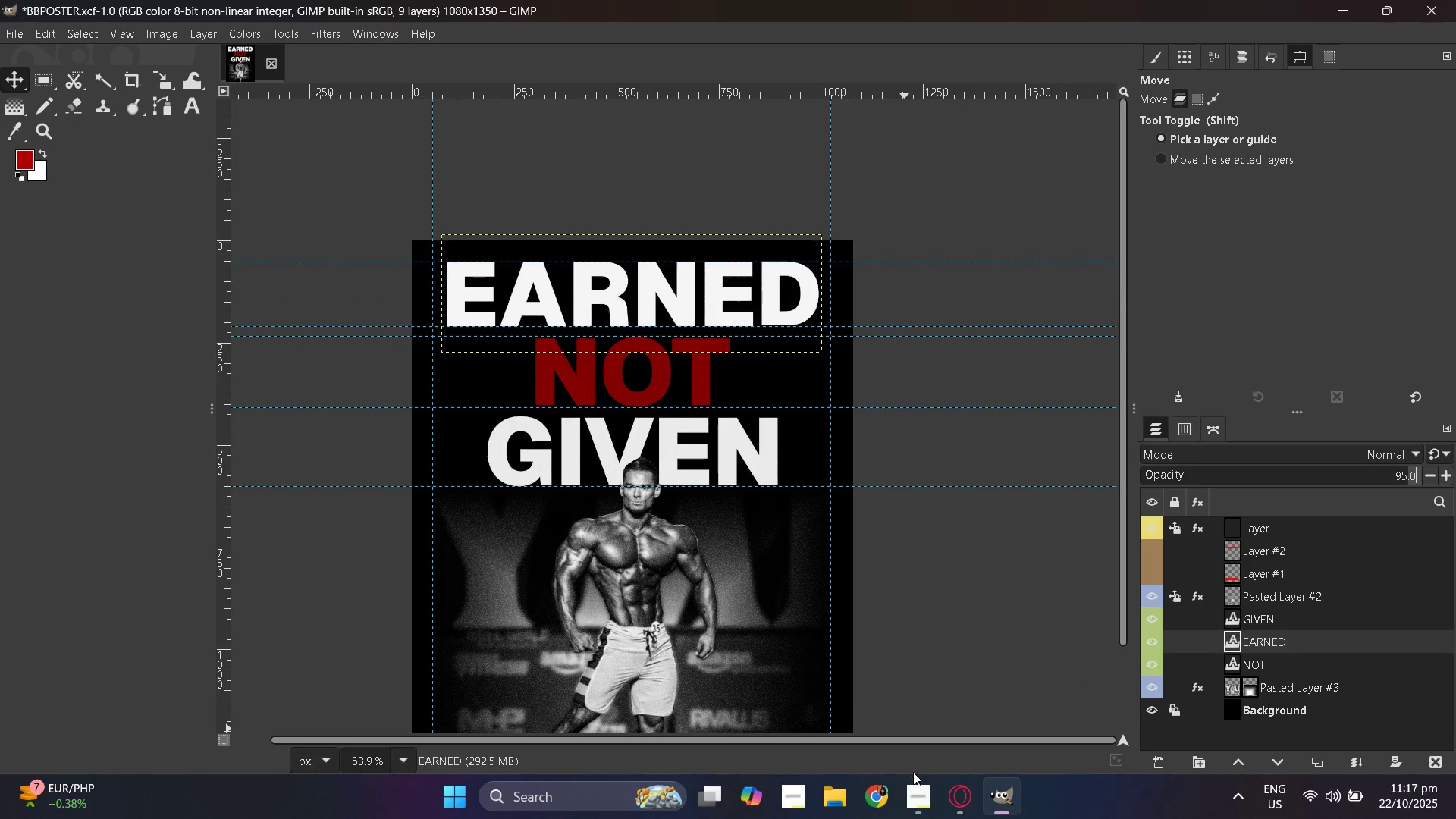 
left_click([913, 778])